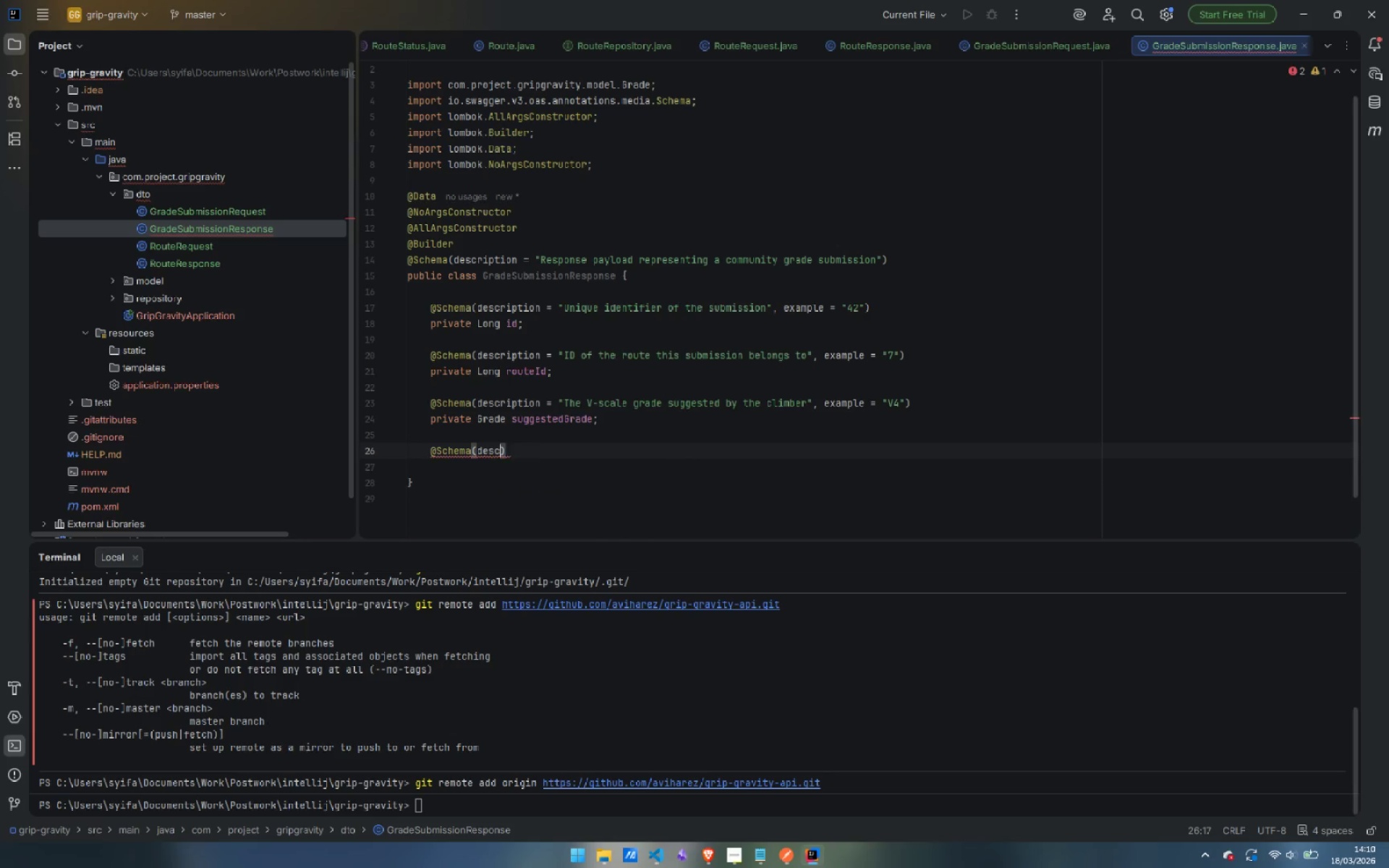 
key(Enter)
 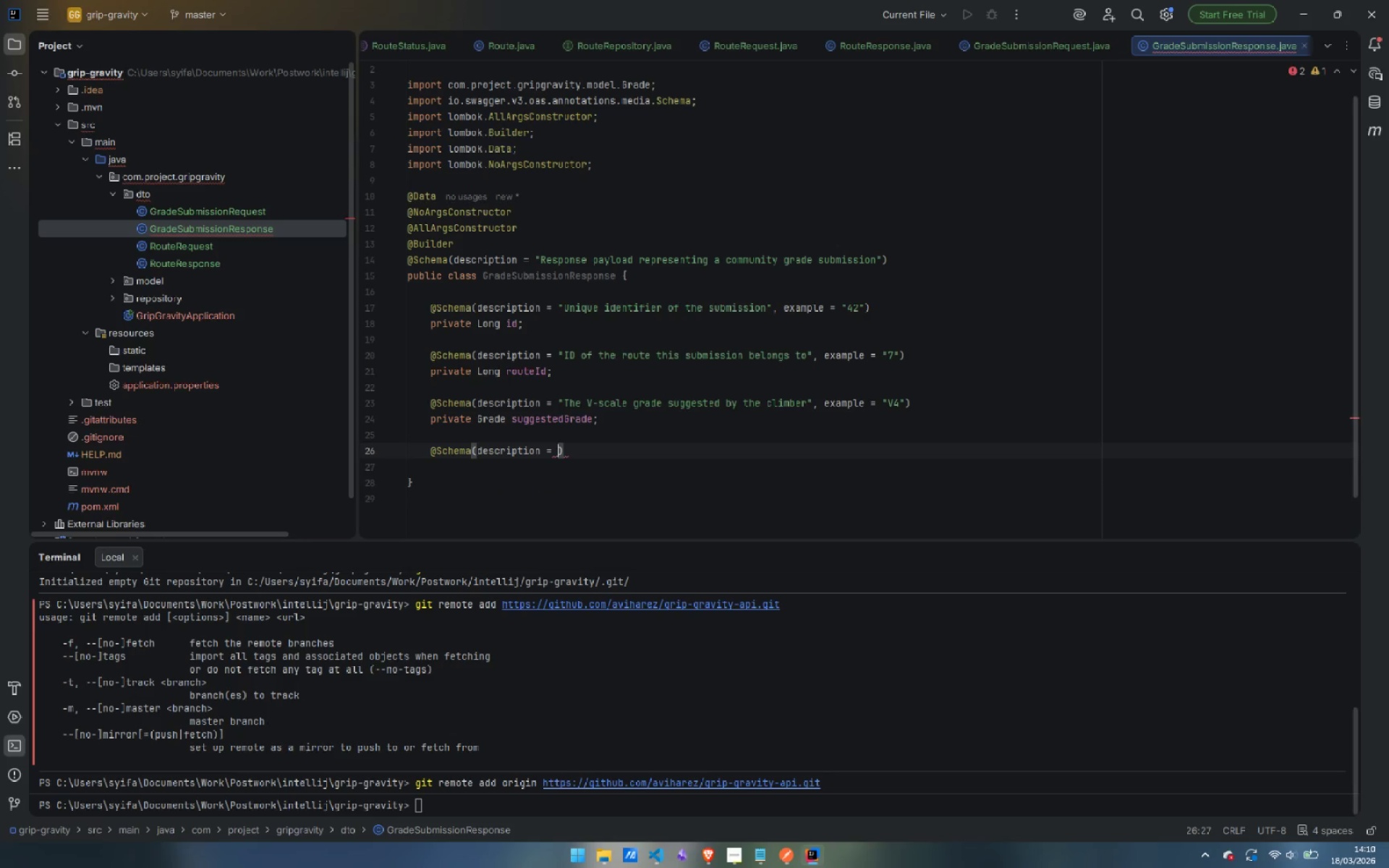 
type("Name if)
key(Backspace)
key(Backspace)
type(of the climber ())
 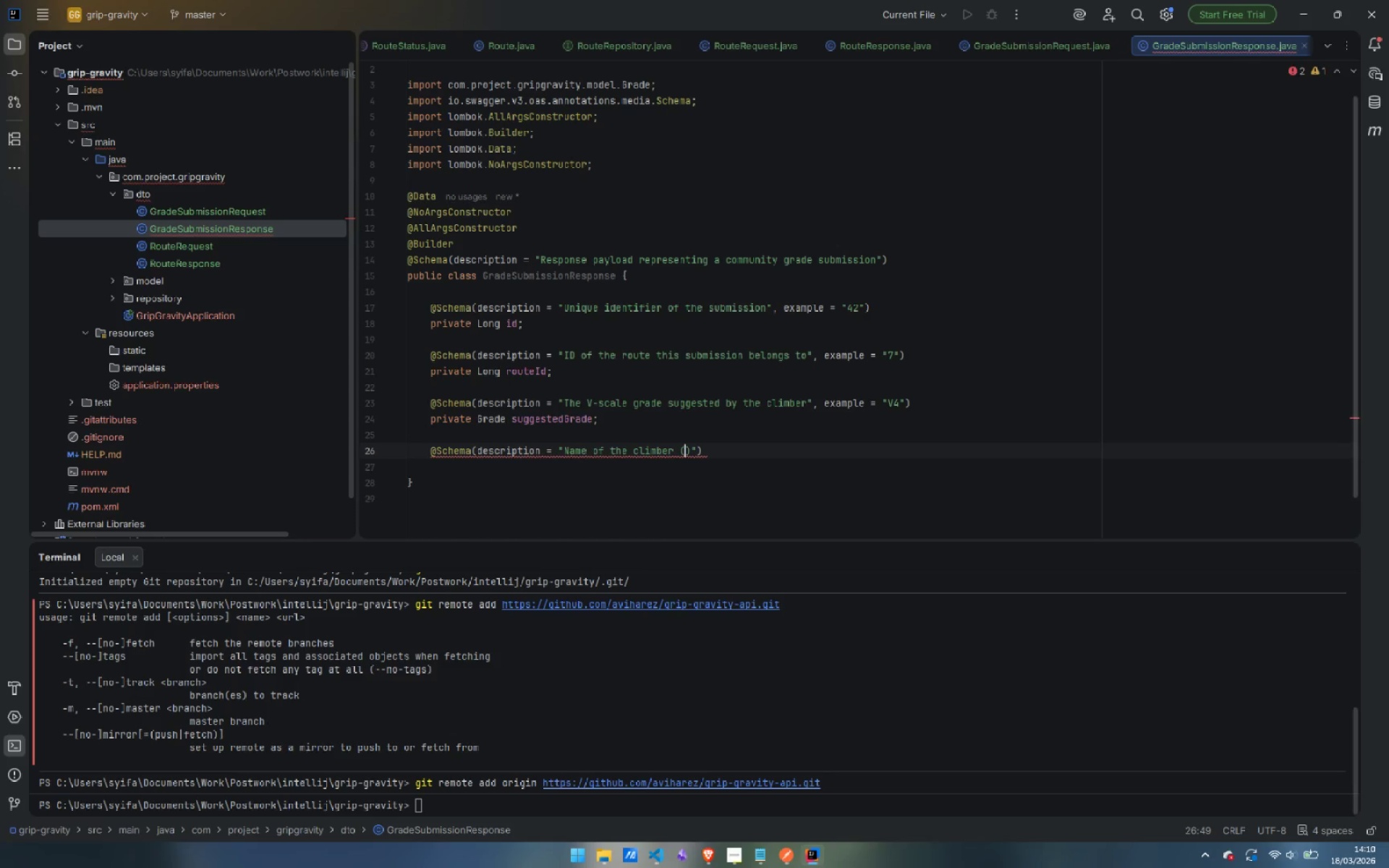 
 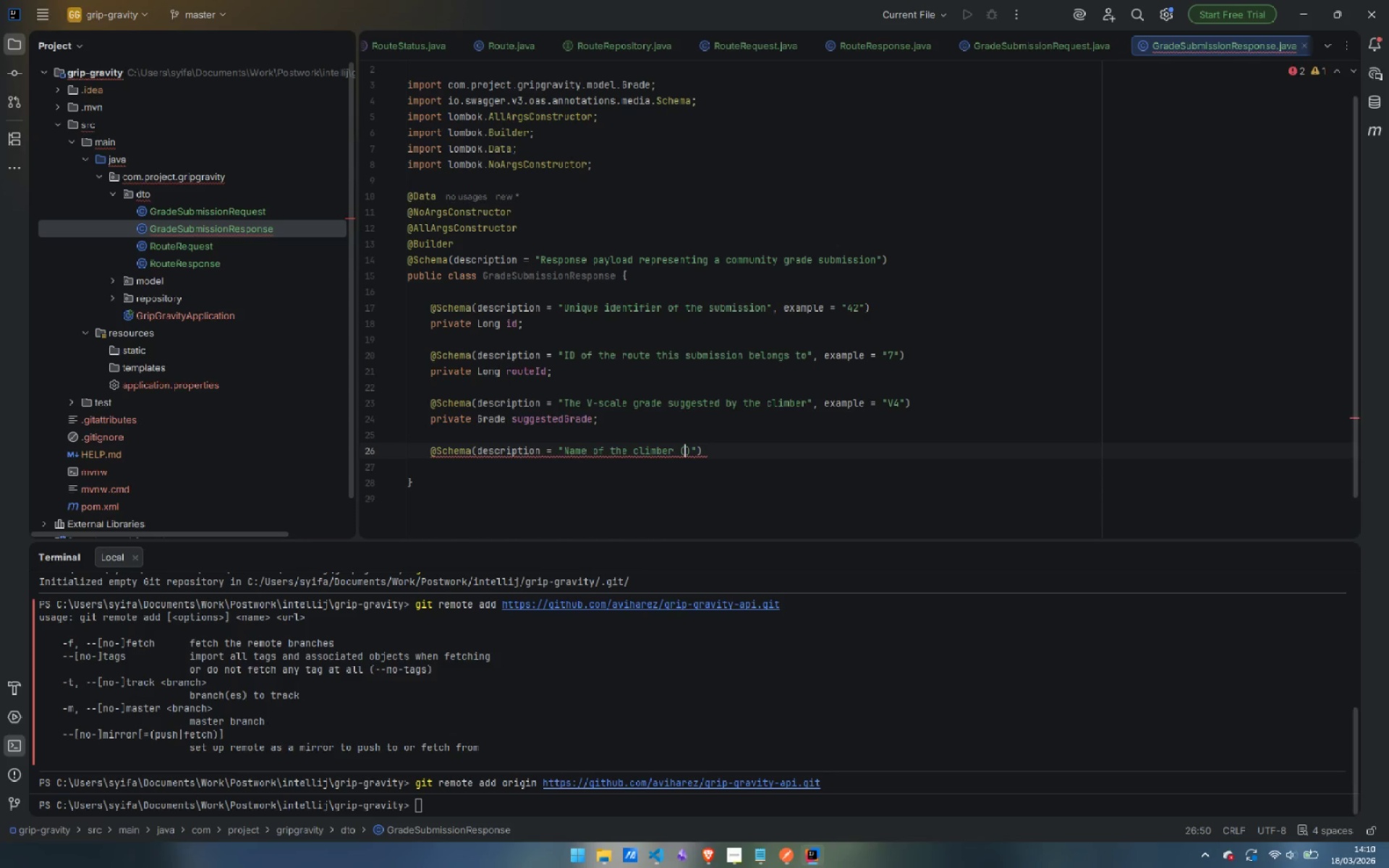 
key(ArrowLeft)
 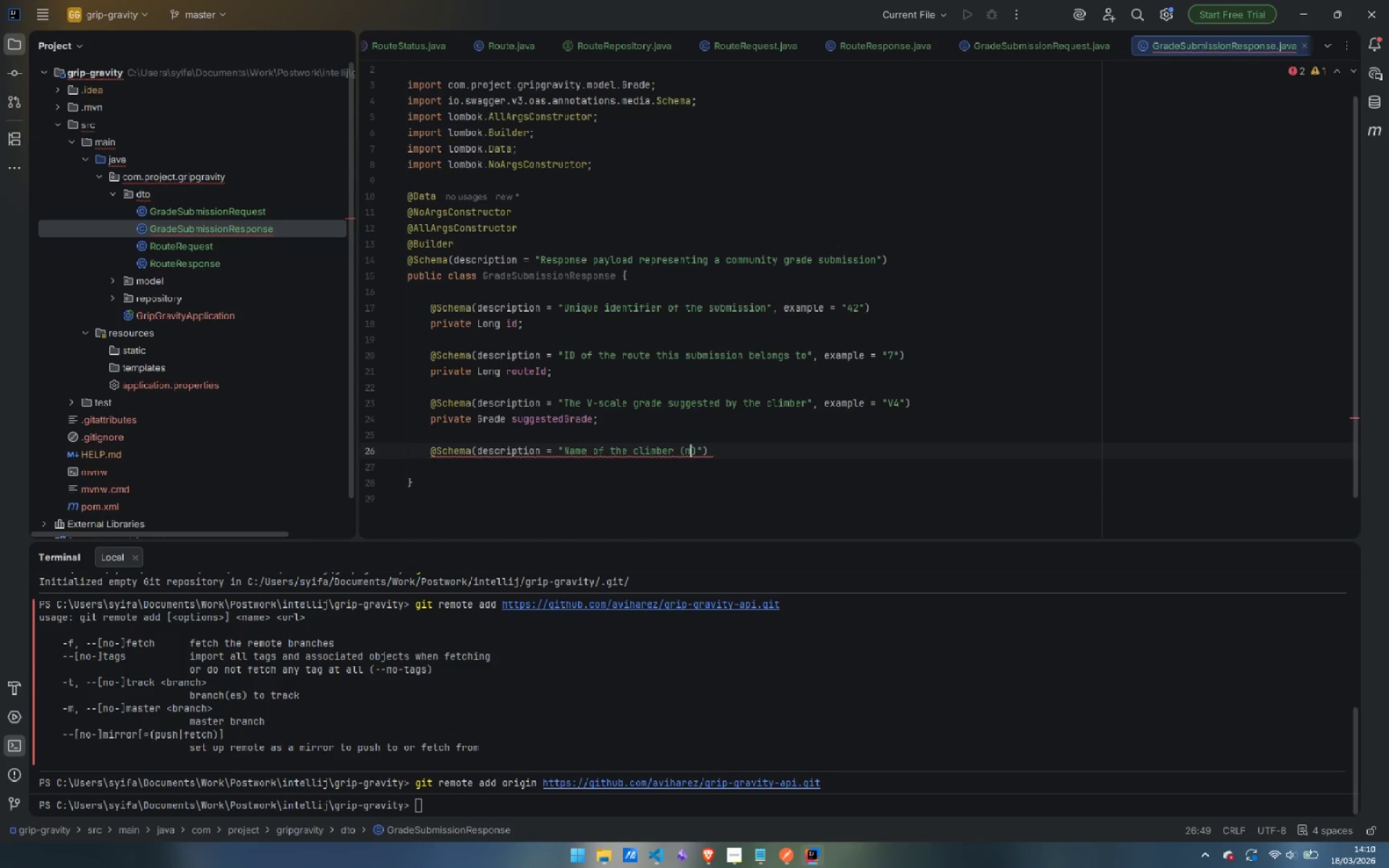 
type(may be null)
 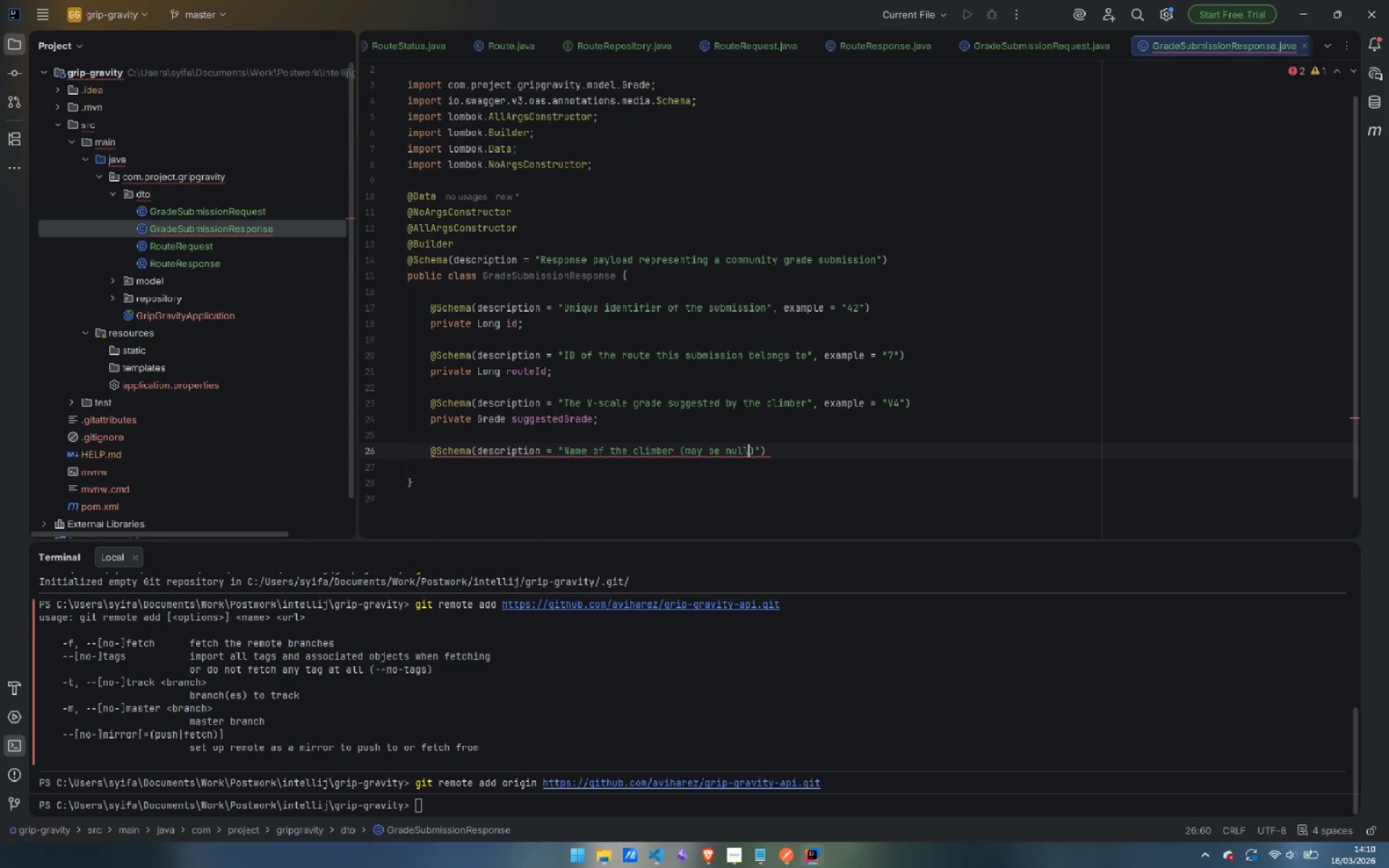 
key(ArrowRight)
 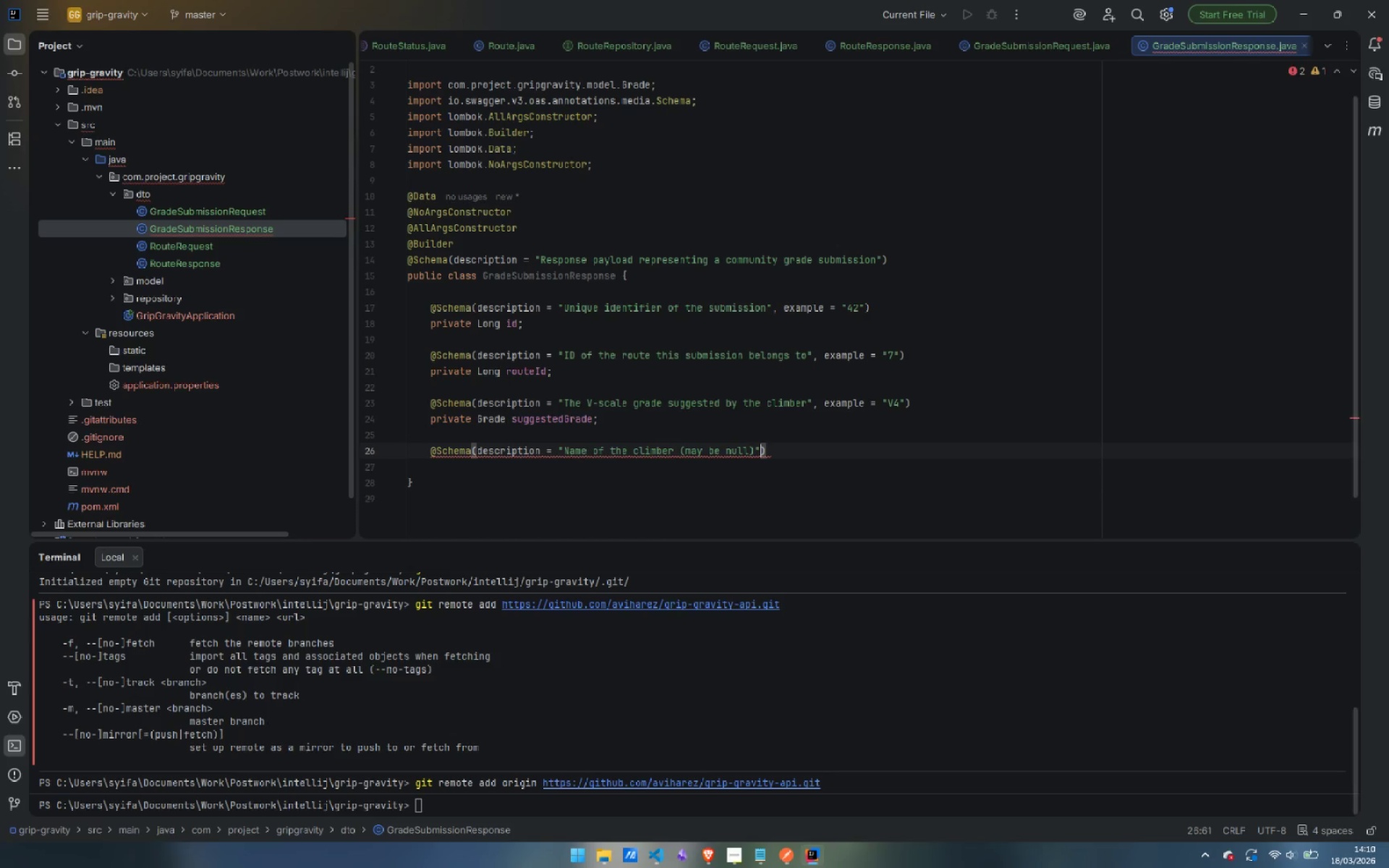 
key(ArrowRight)
 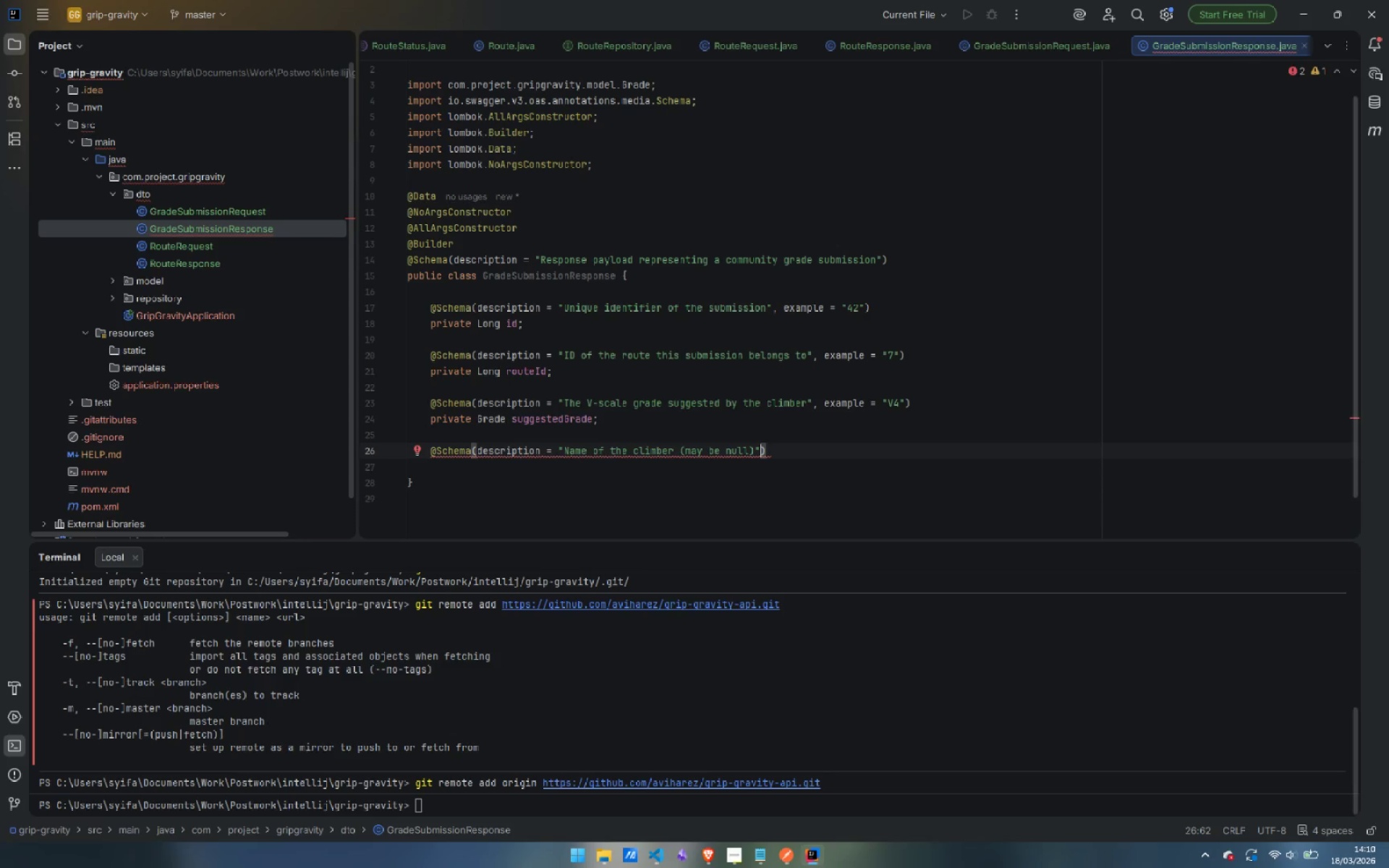 
type(, exa)
 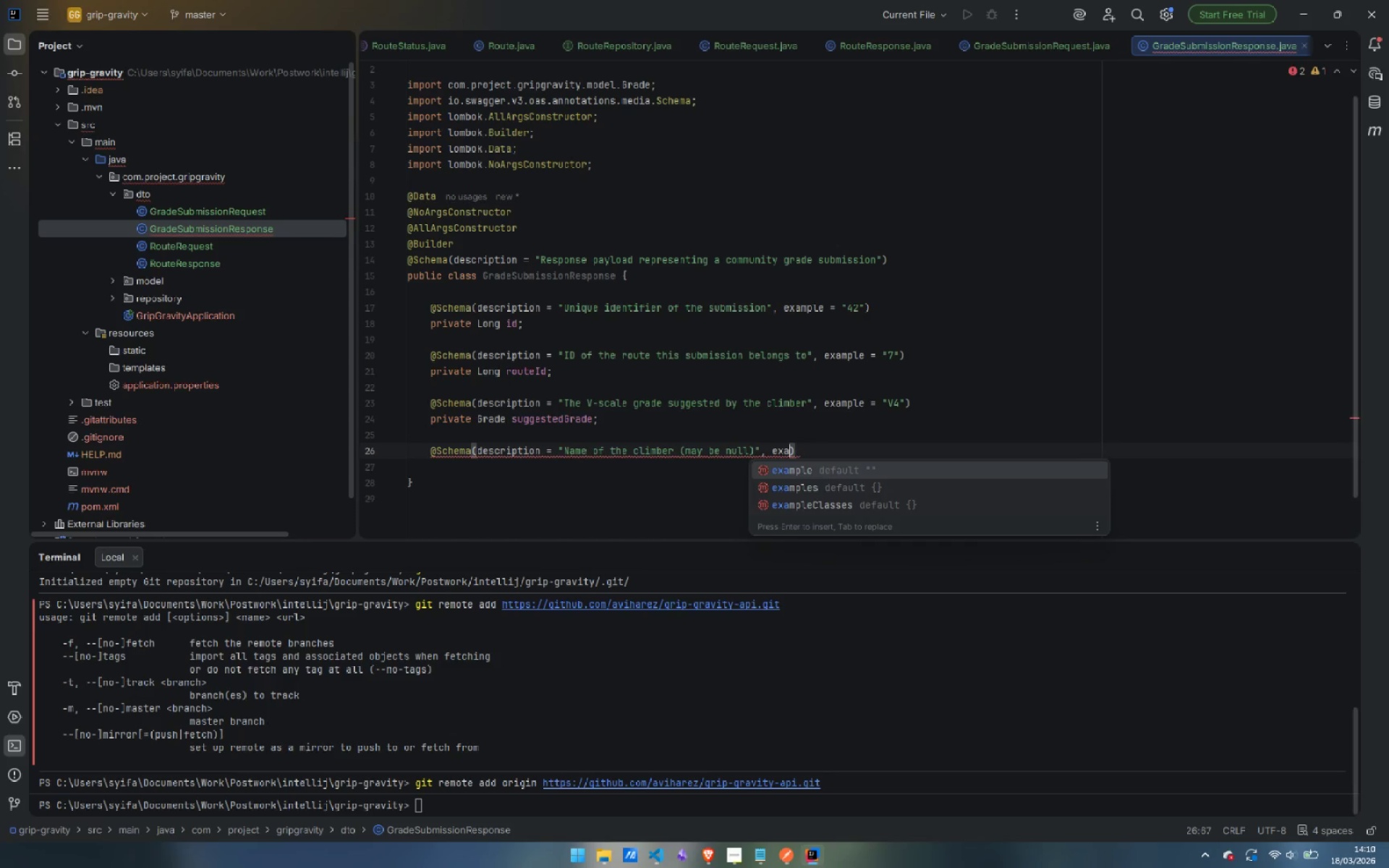 
key(Enter)
 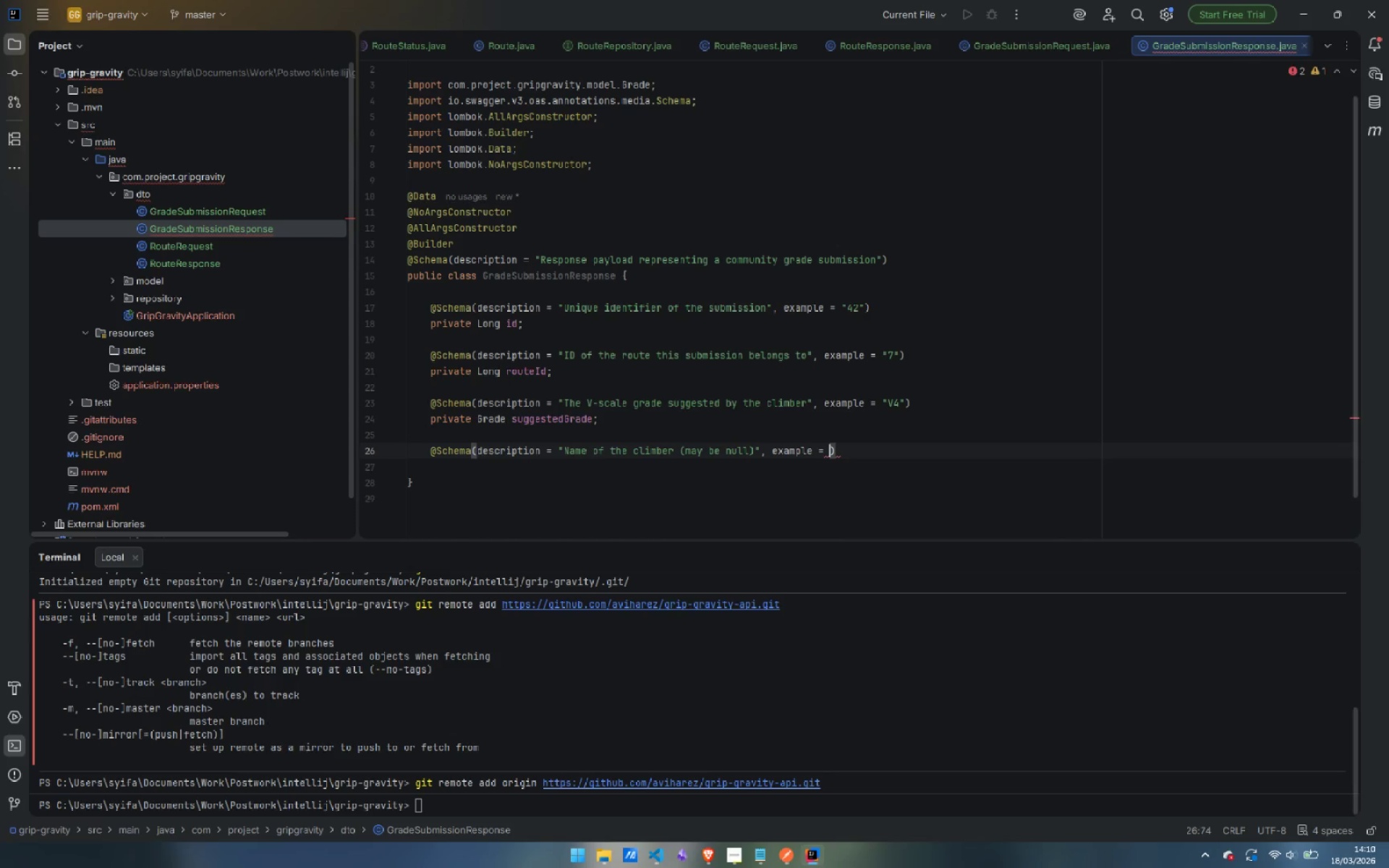 
type("Jane Doe)
 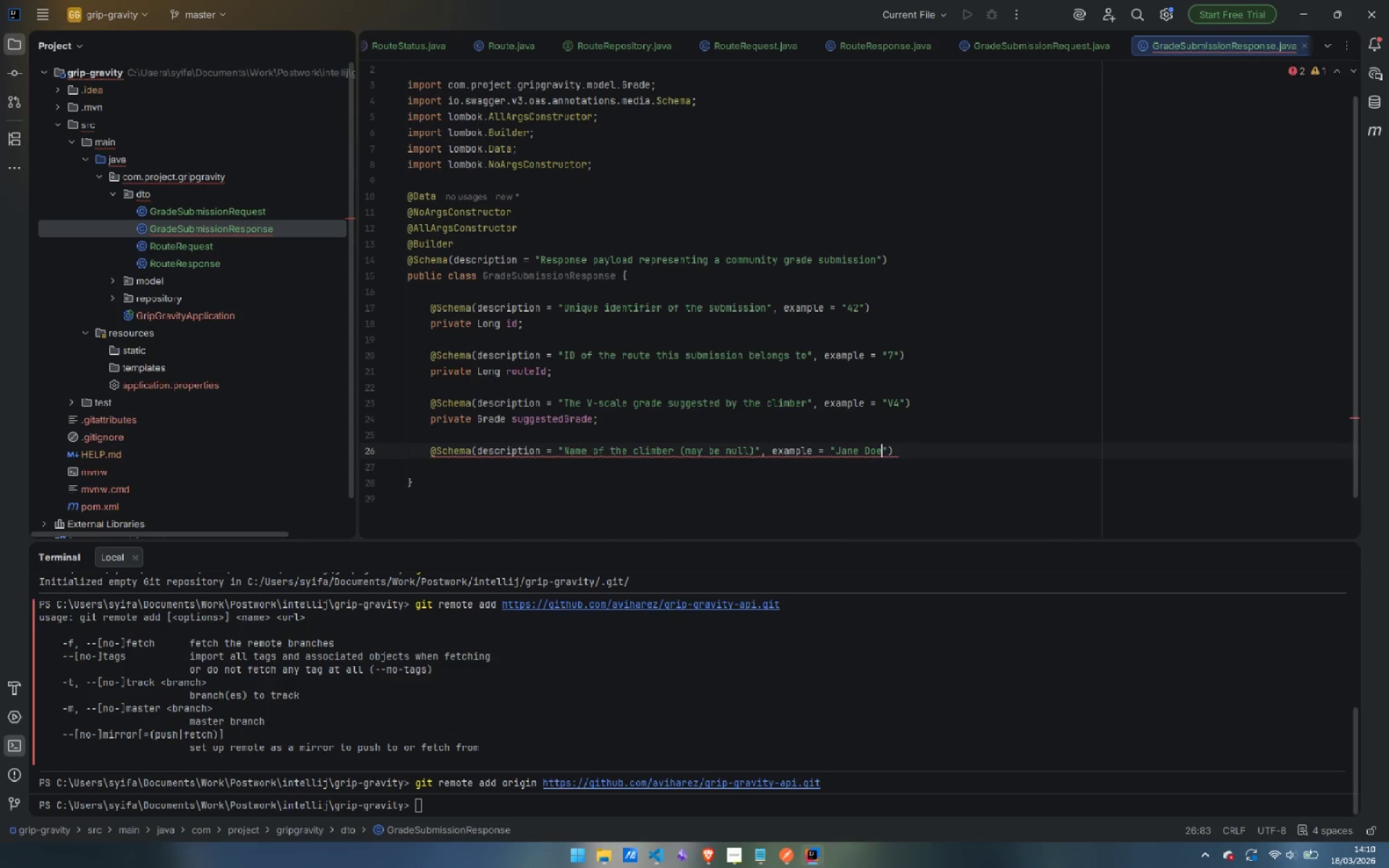 
key(ArrowRight)
 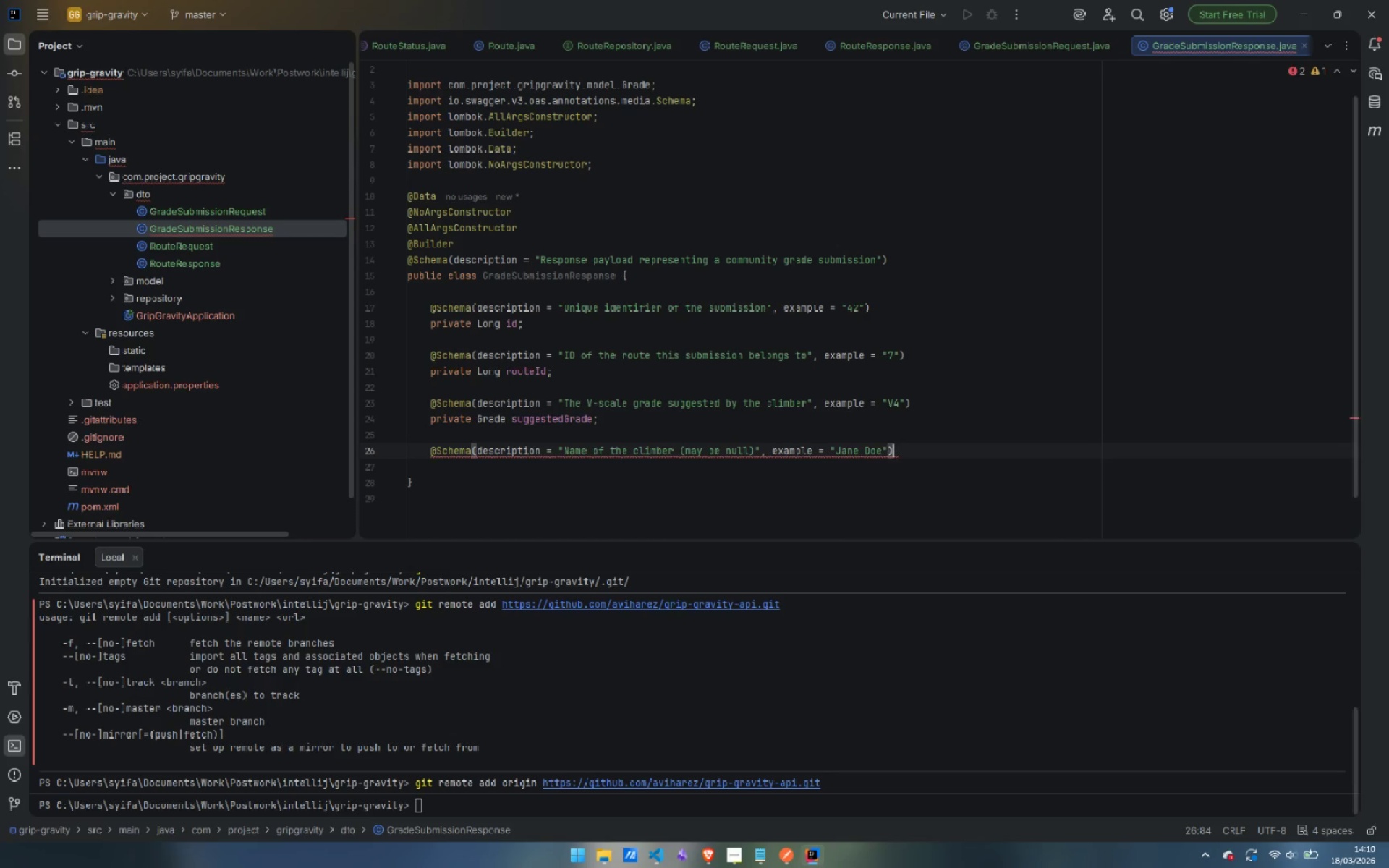 
key(ArrowRight)
 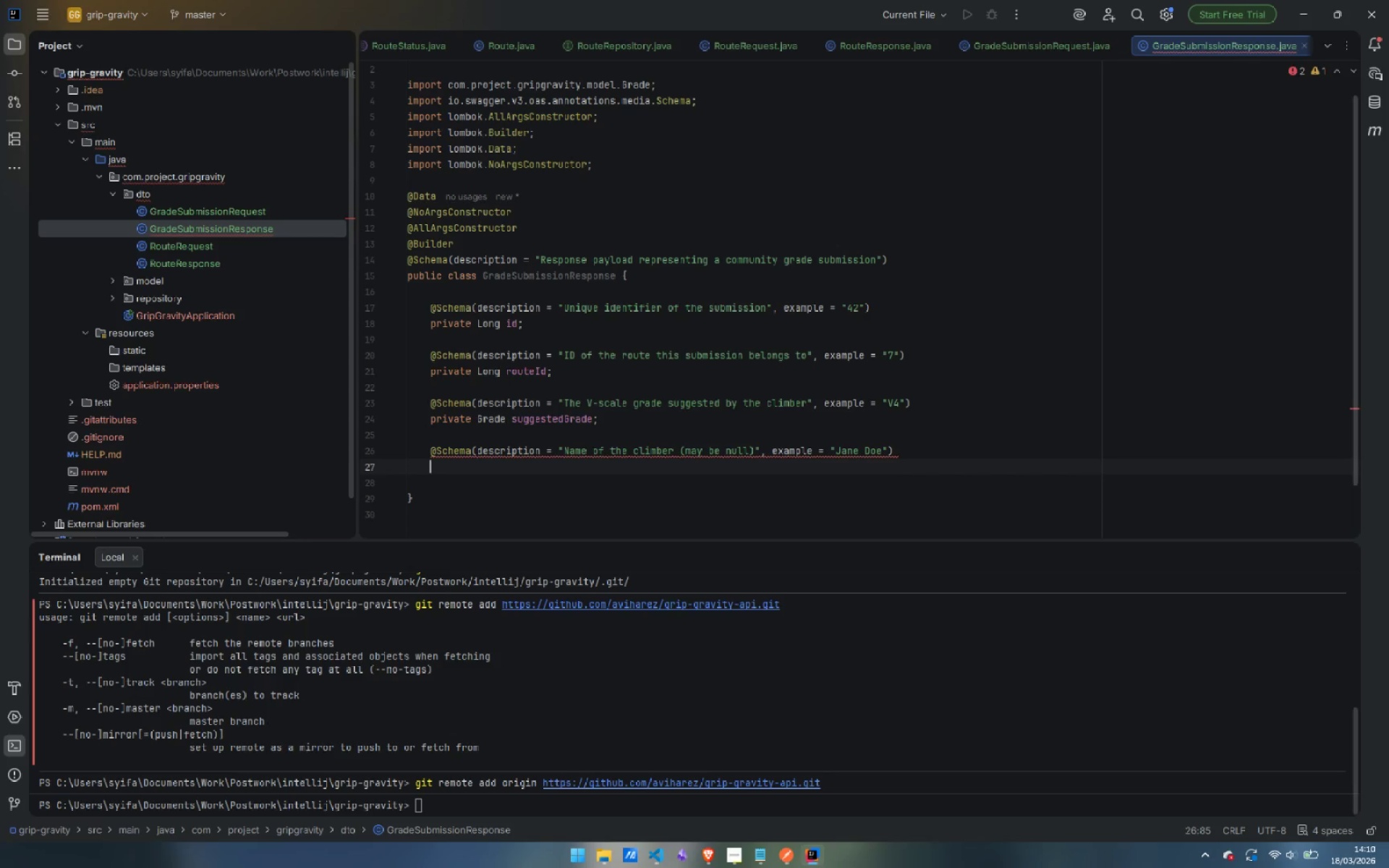 
key(Enter)
 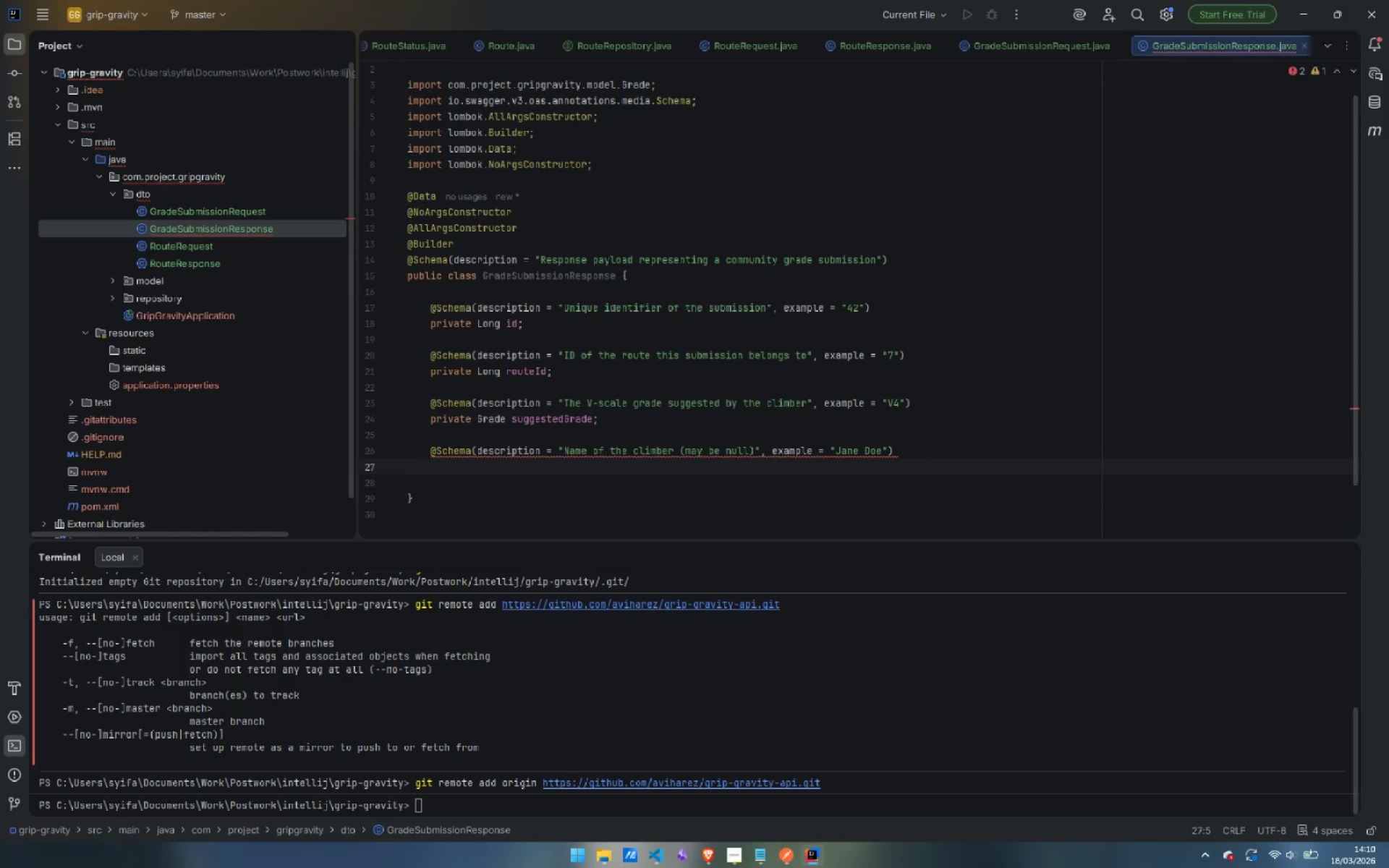 
type(private String climberName;)
 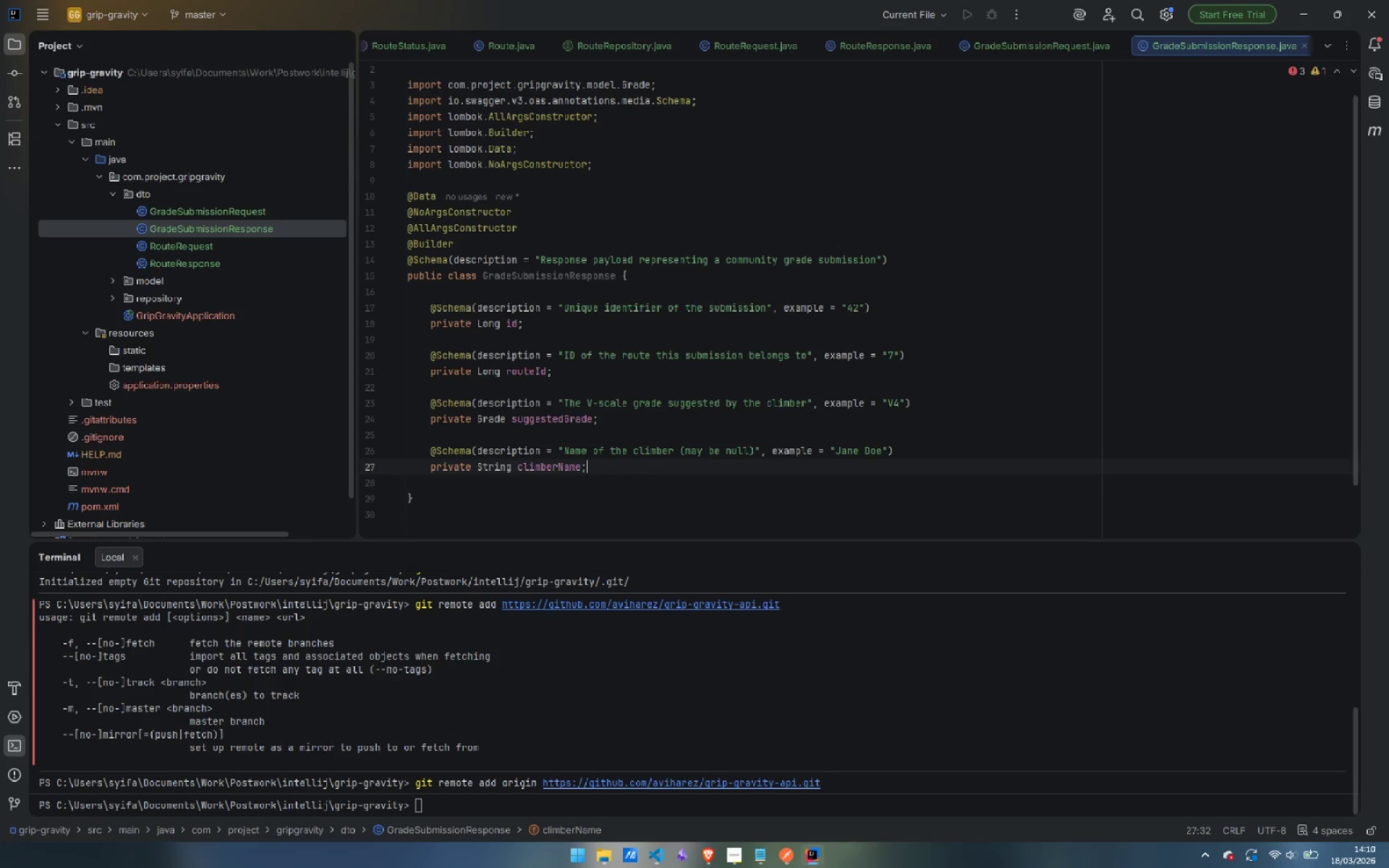 
key(Enter)
 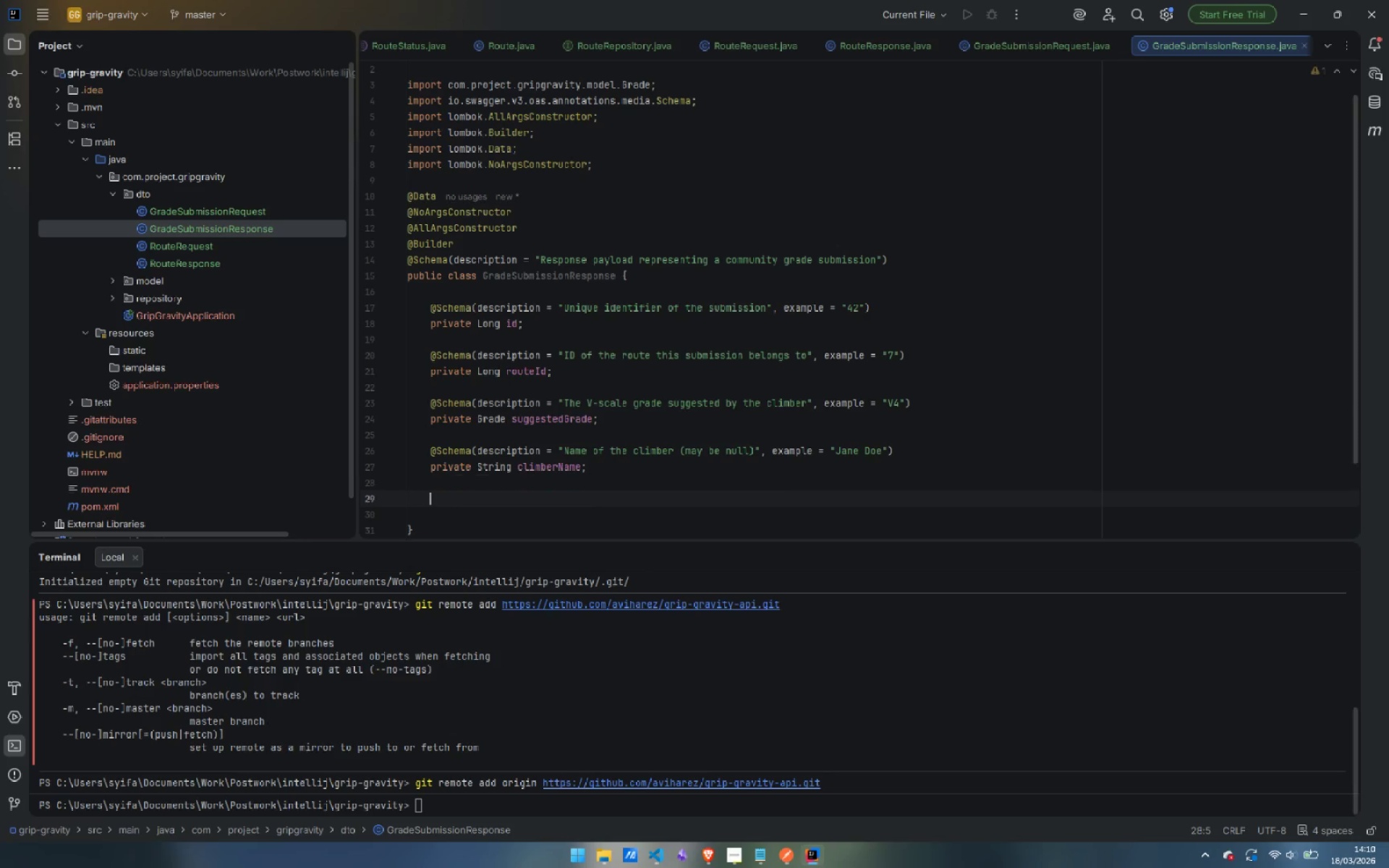 
key(Enter)
 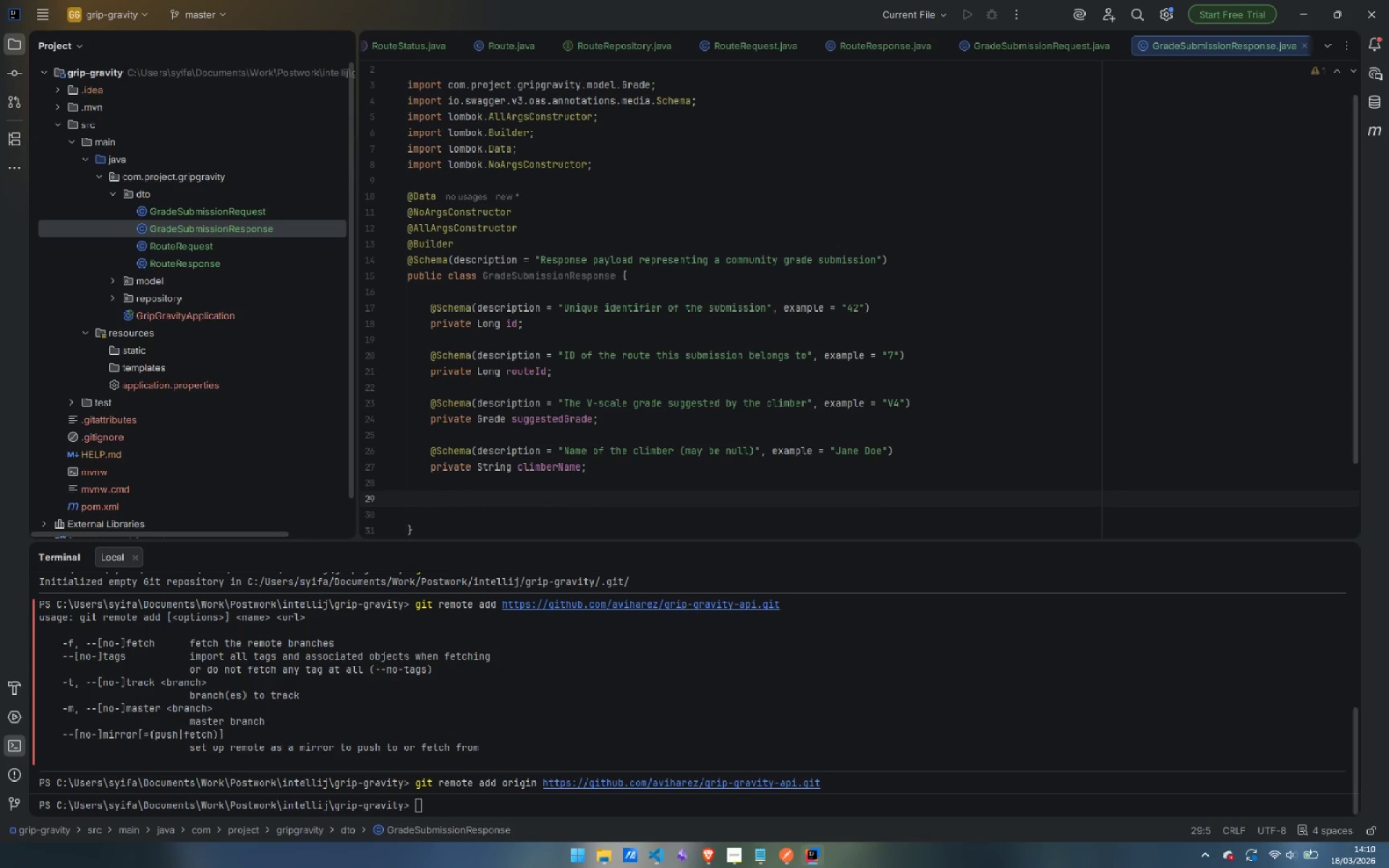 
type(@sc)
key(Backspace)
key(Backspace)
type(Sc)
 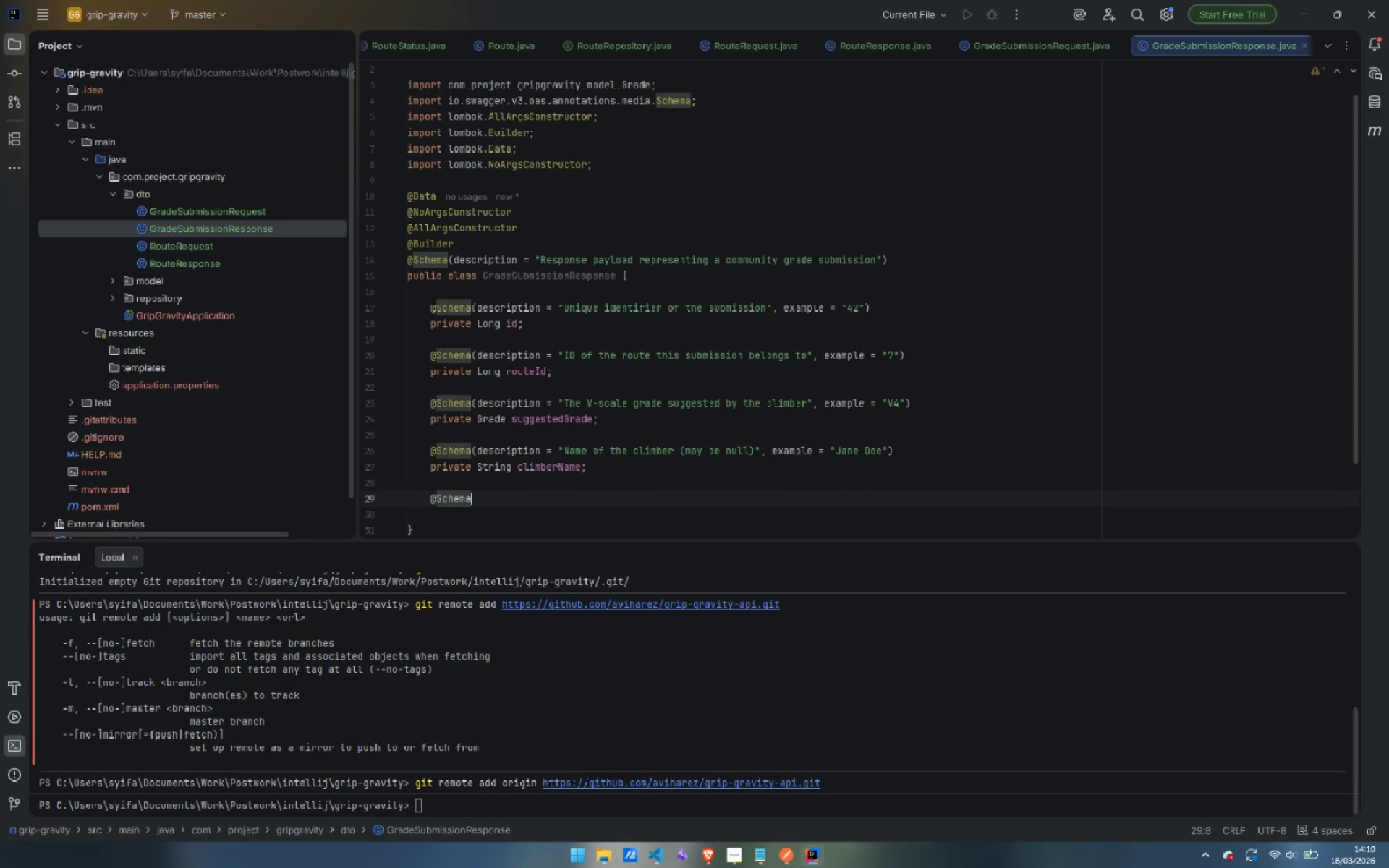 
key(Enter)
 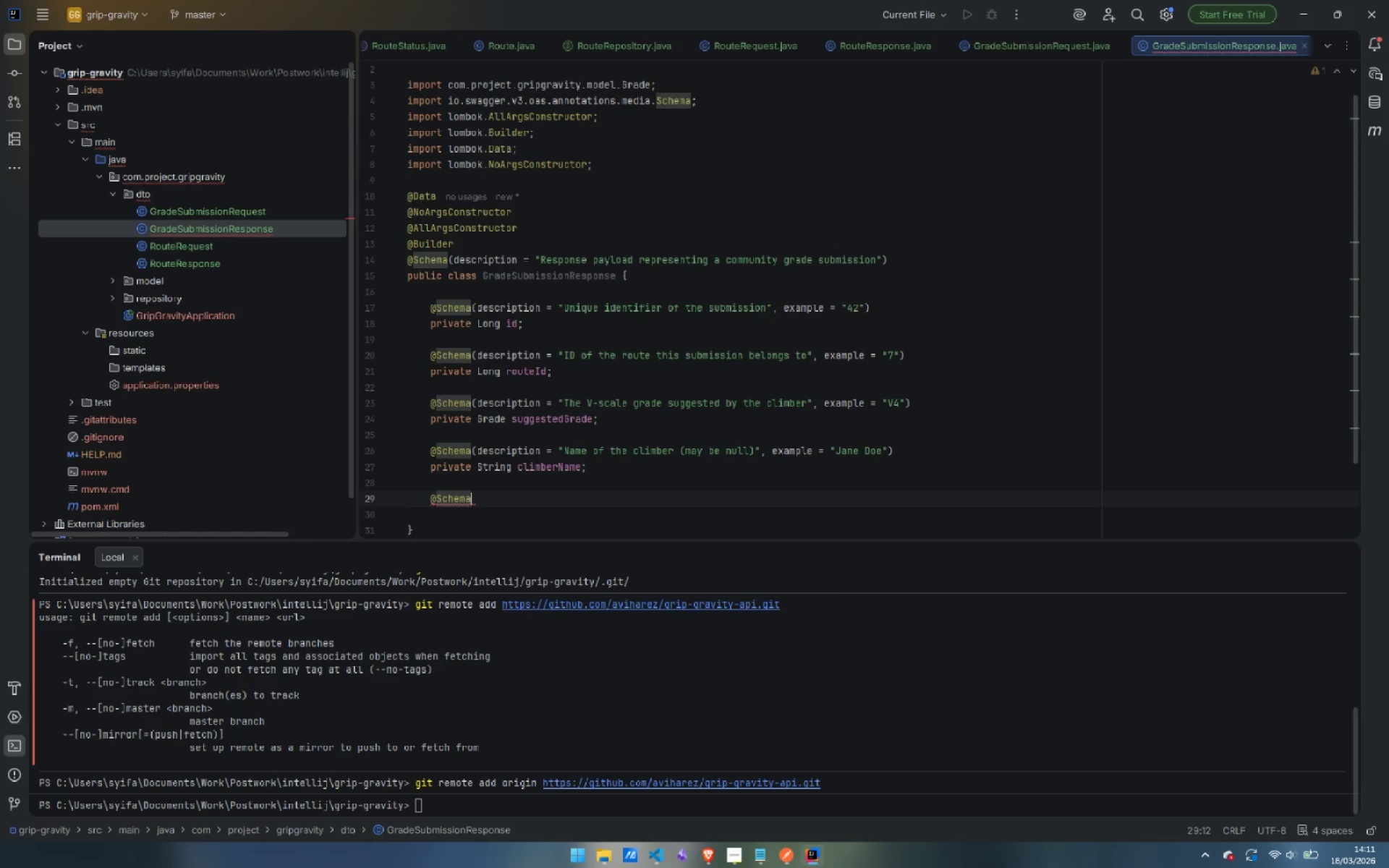 
type((desc)
 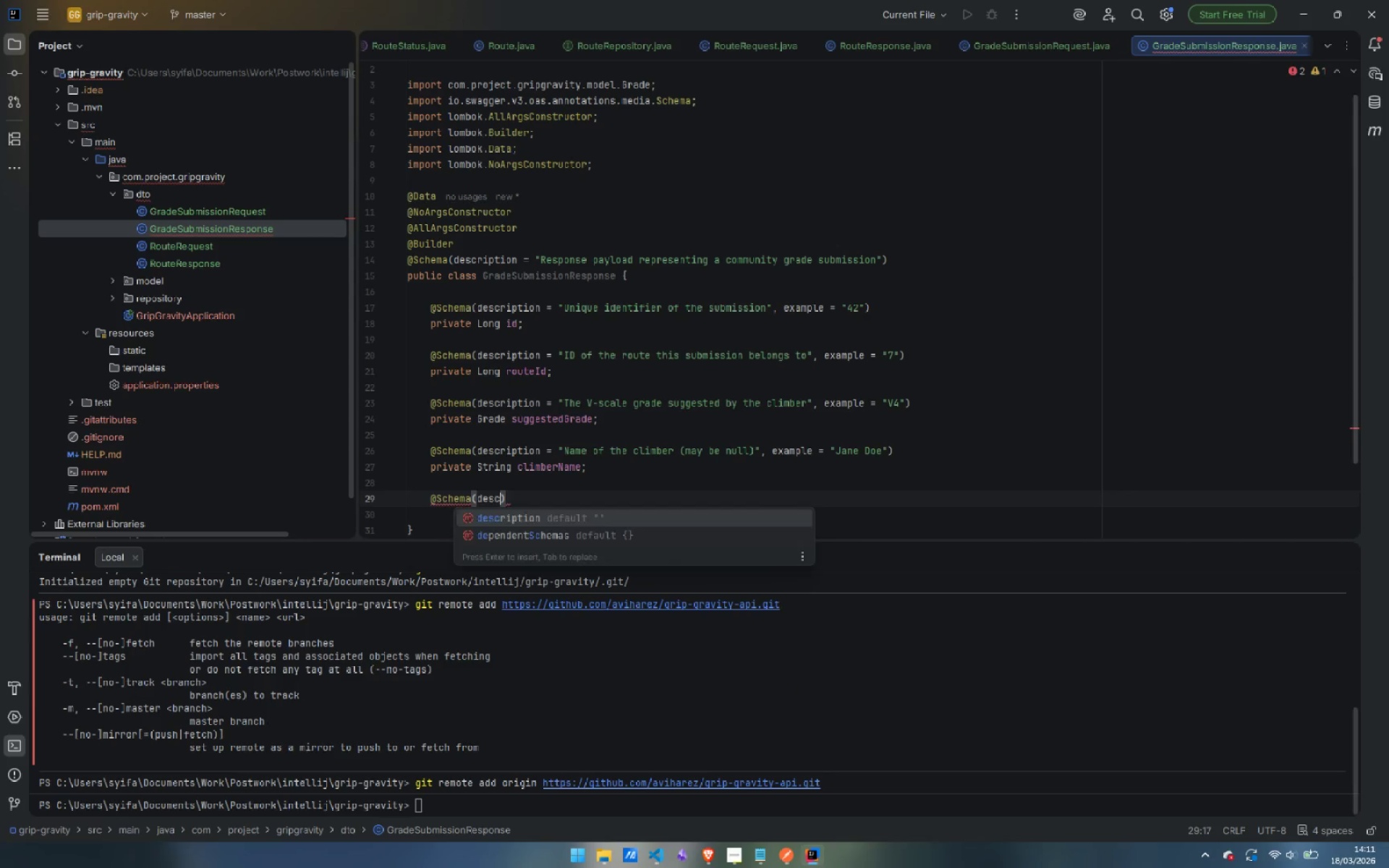 
key(Enter)
 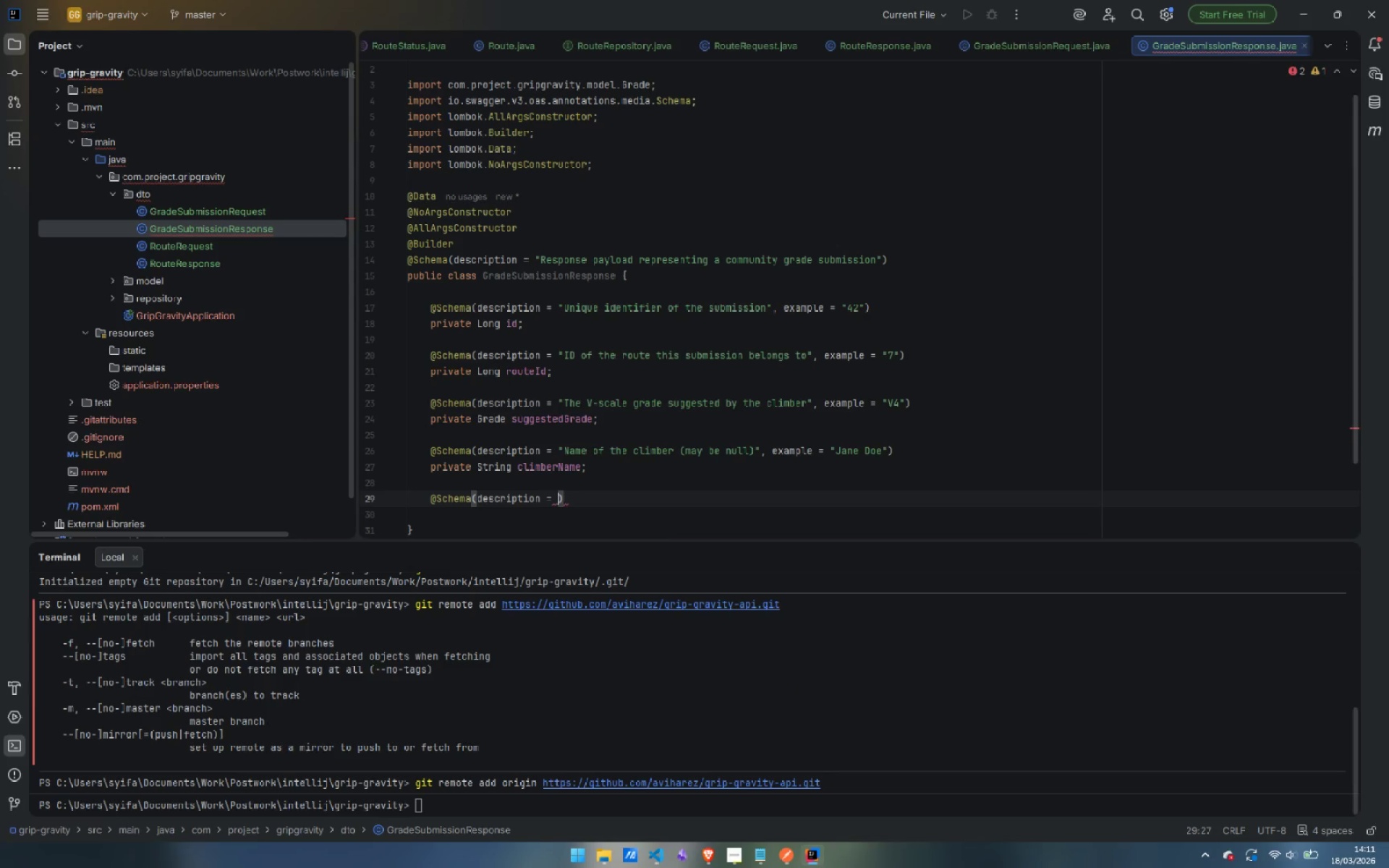 
type("Timestamp when the submission was recorded)
 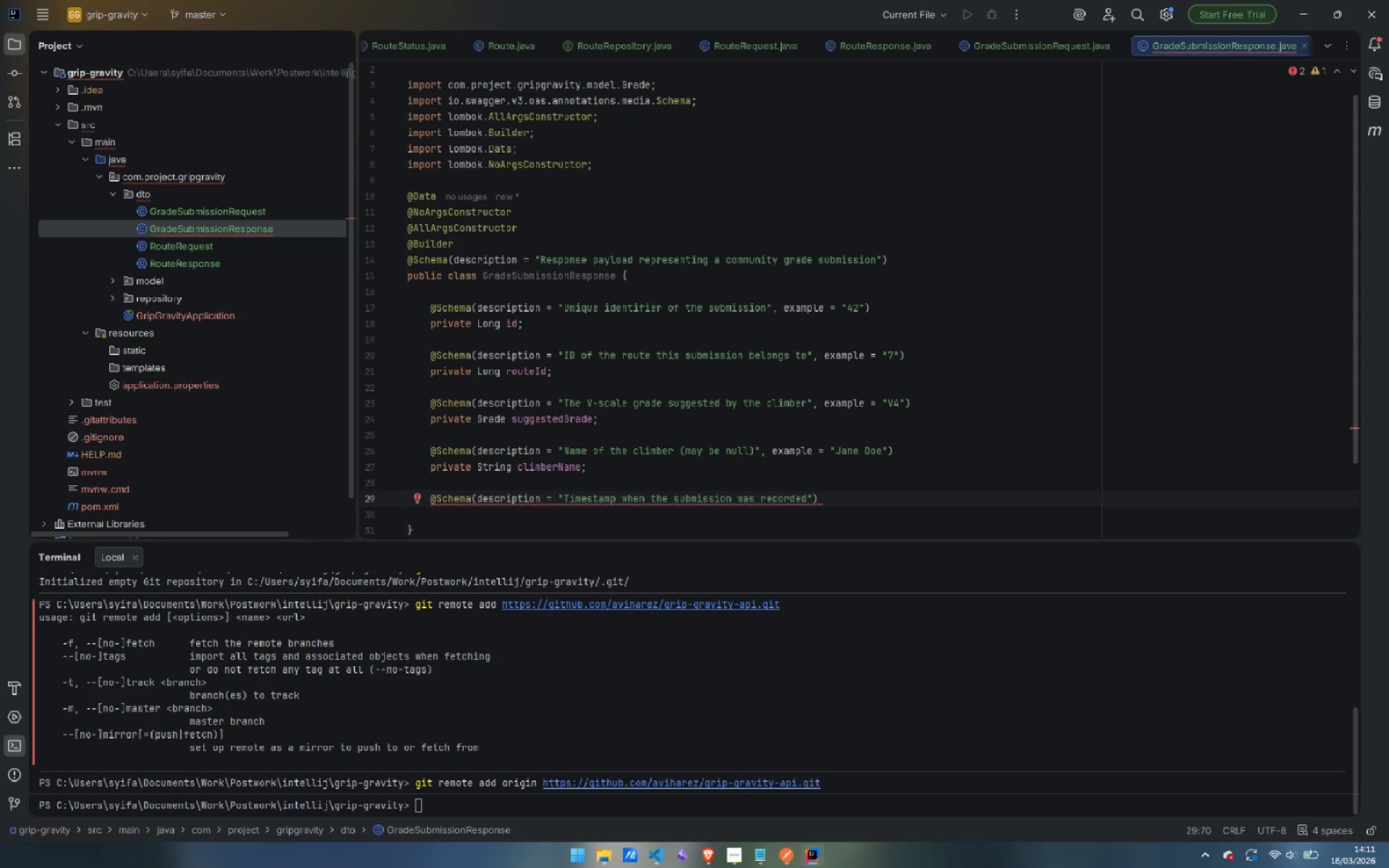 
key(ArrowRight)
 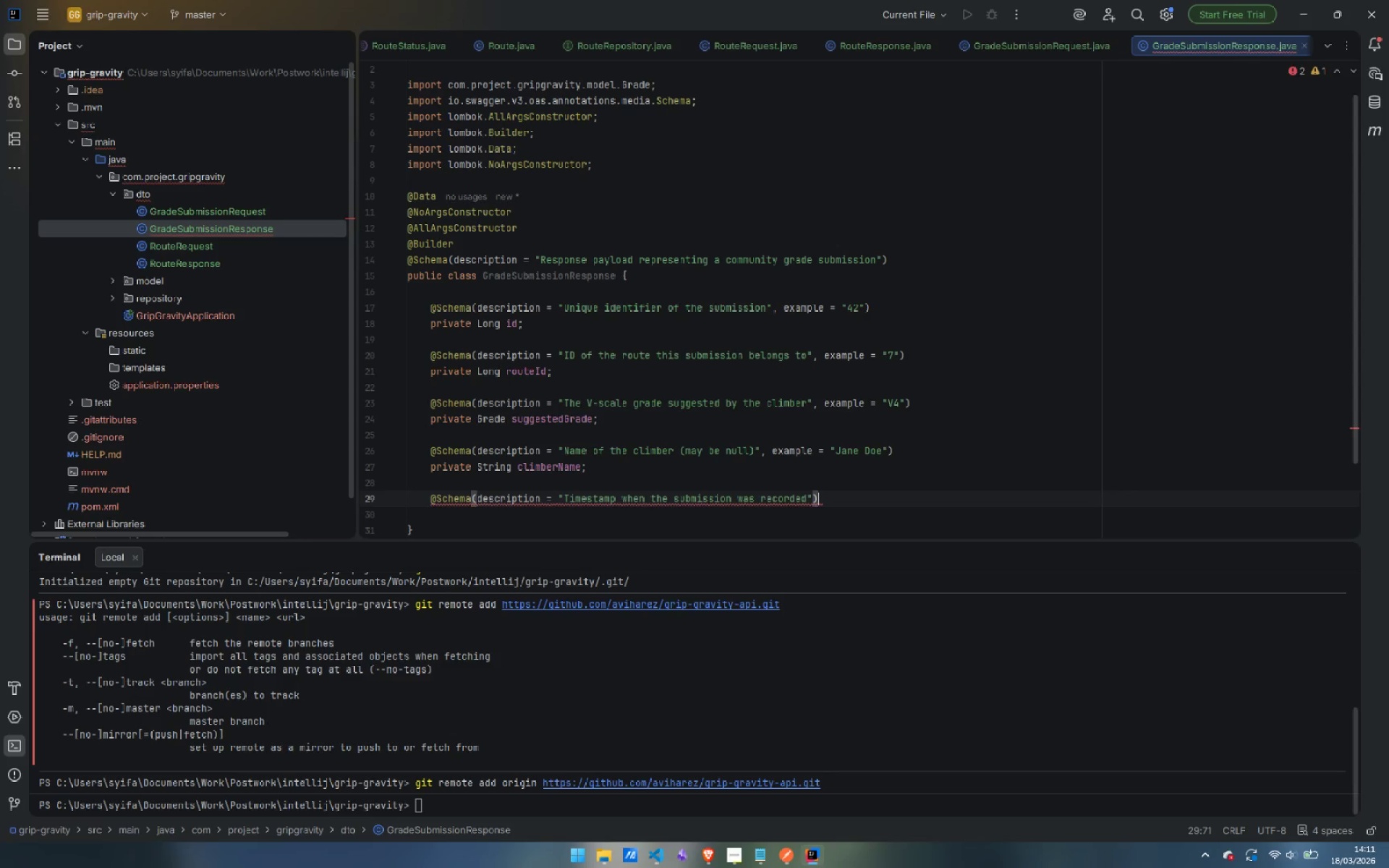 
key(ArrowRight)
 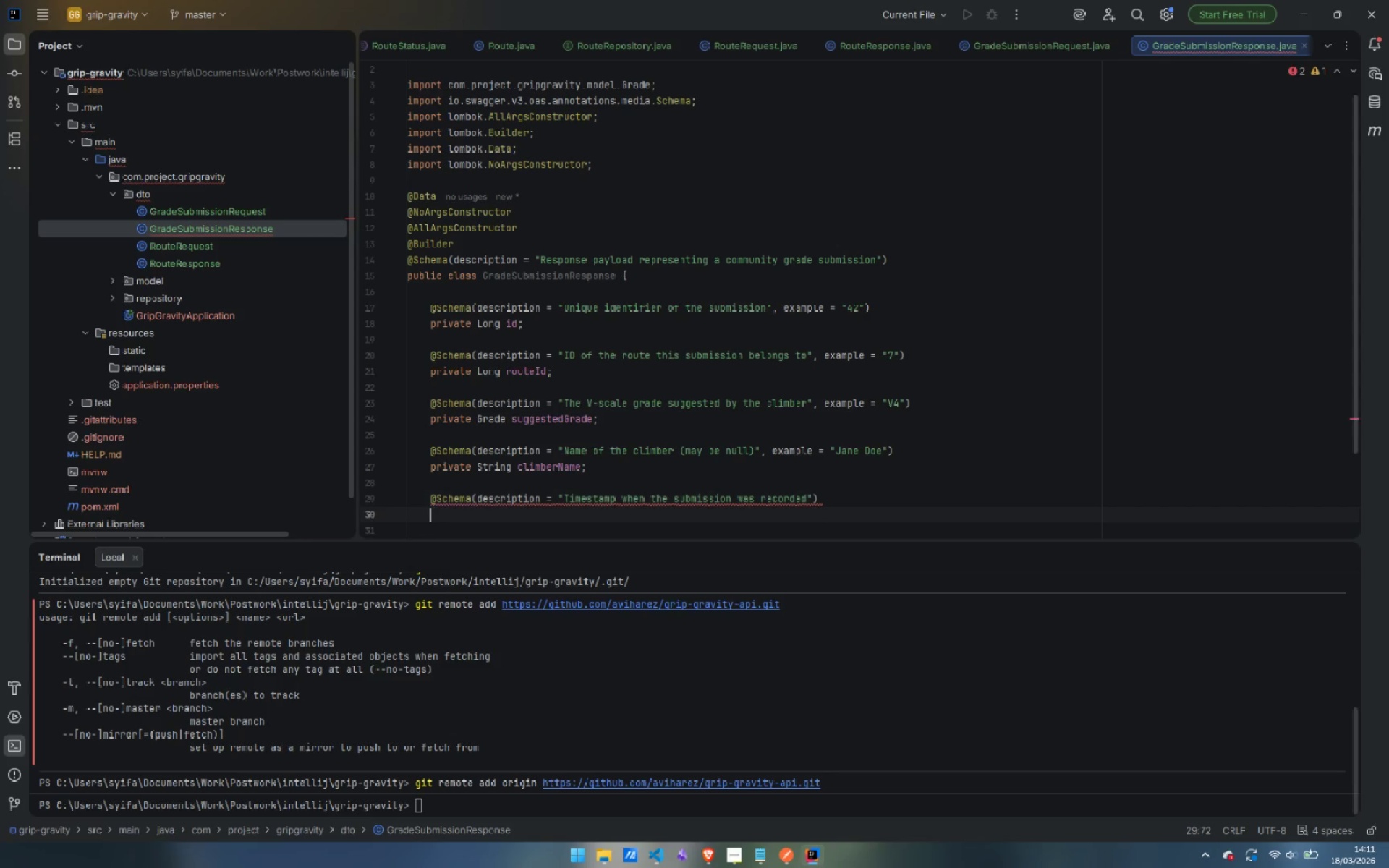 
key(Enter)
 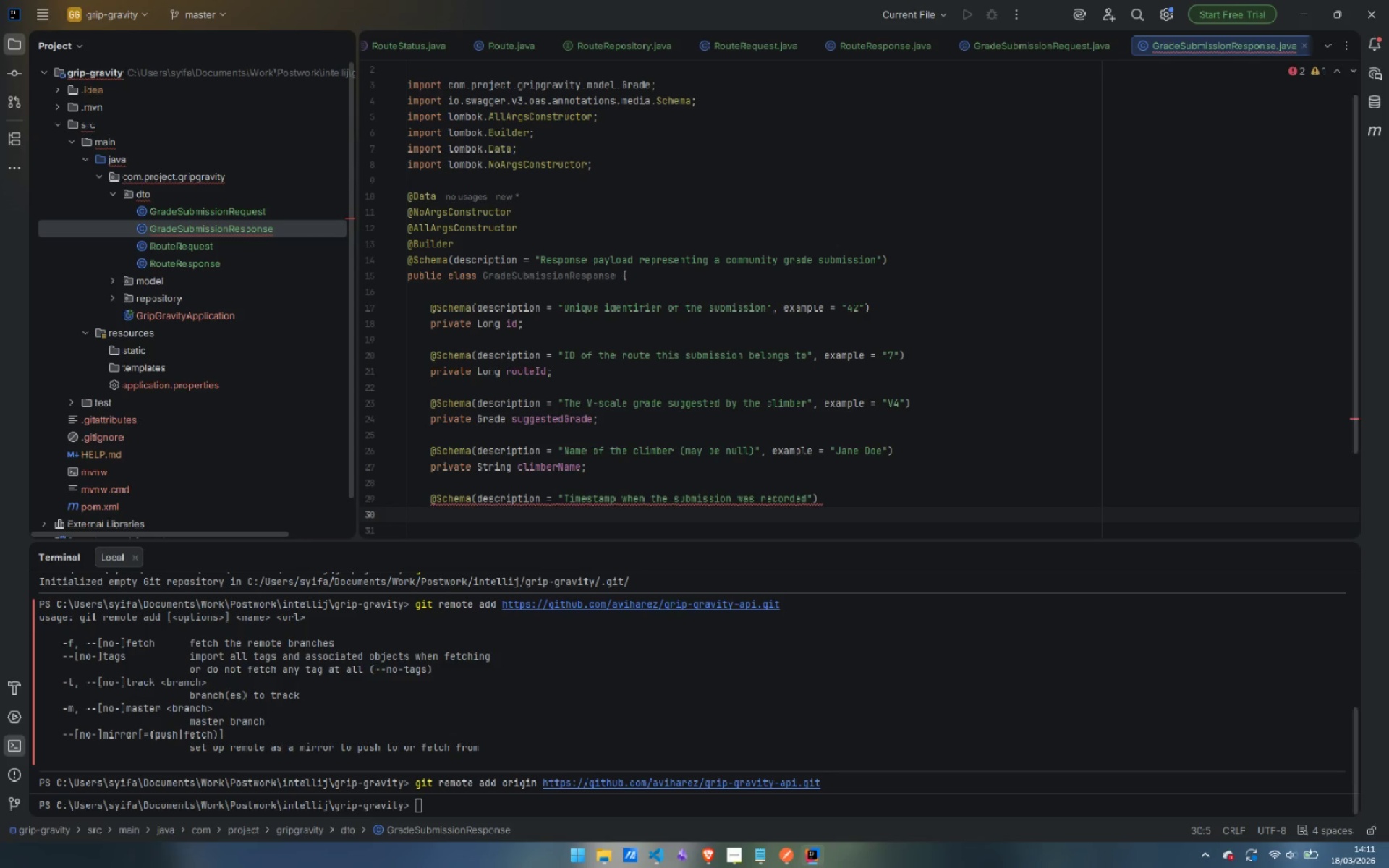 
type(private LocalDa)
 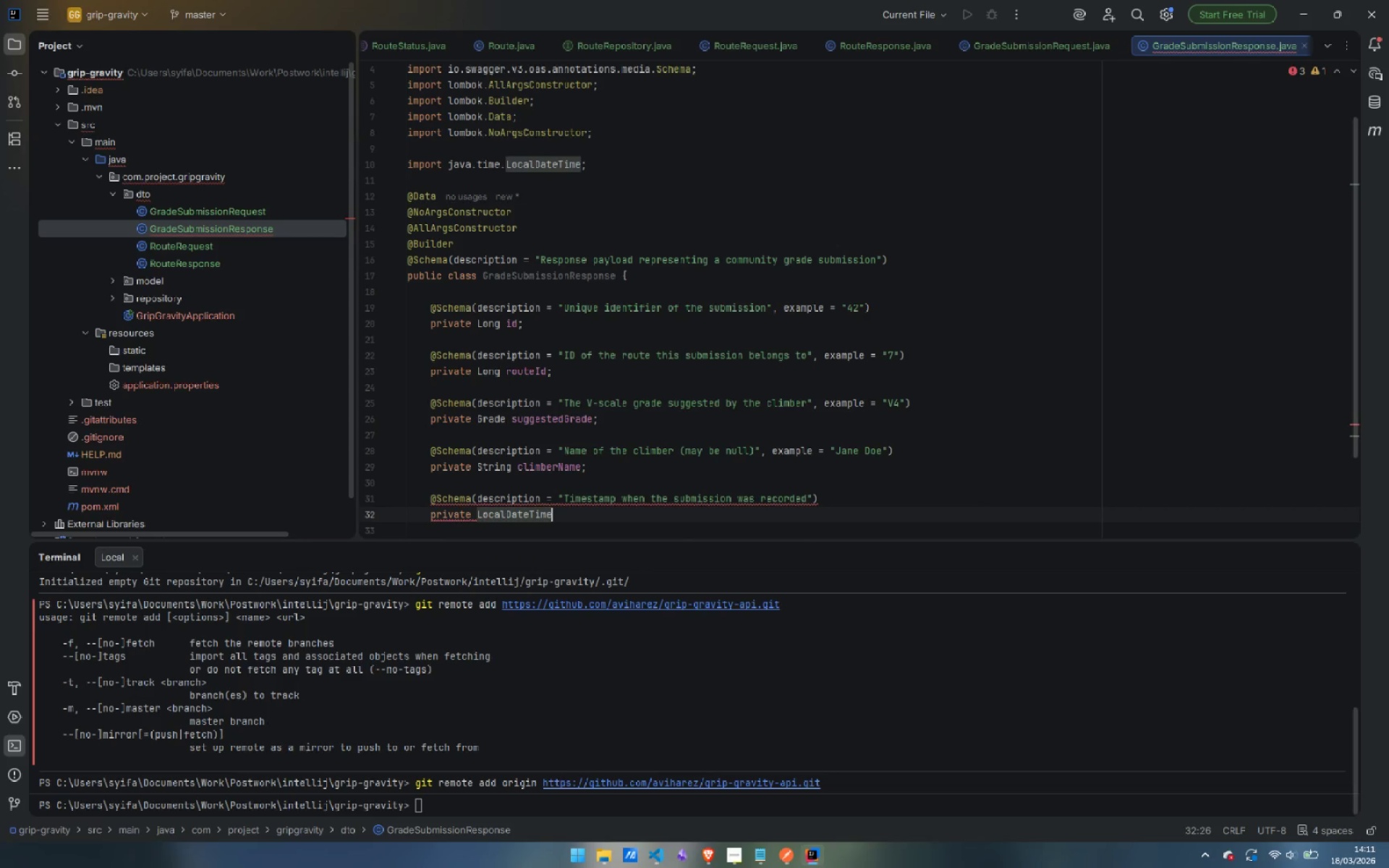 
 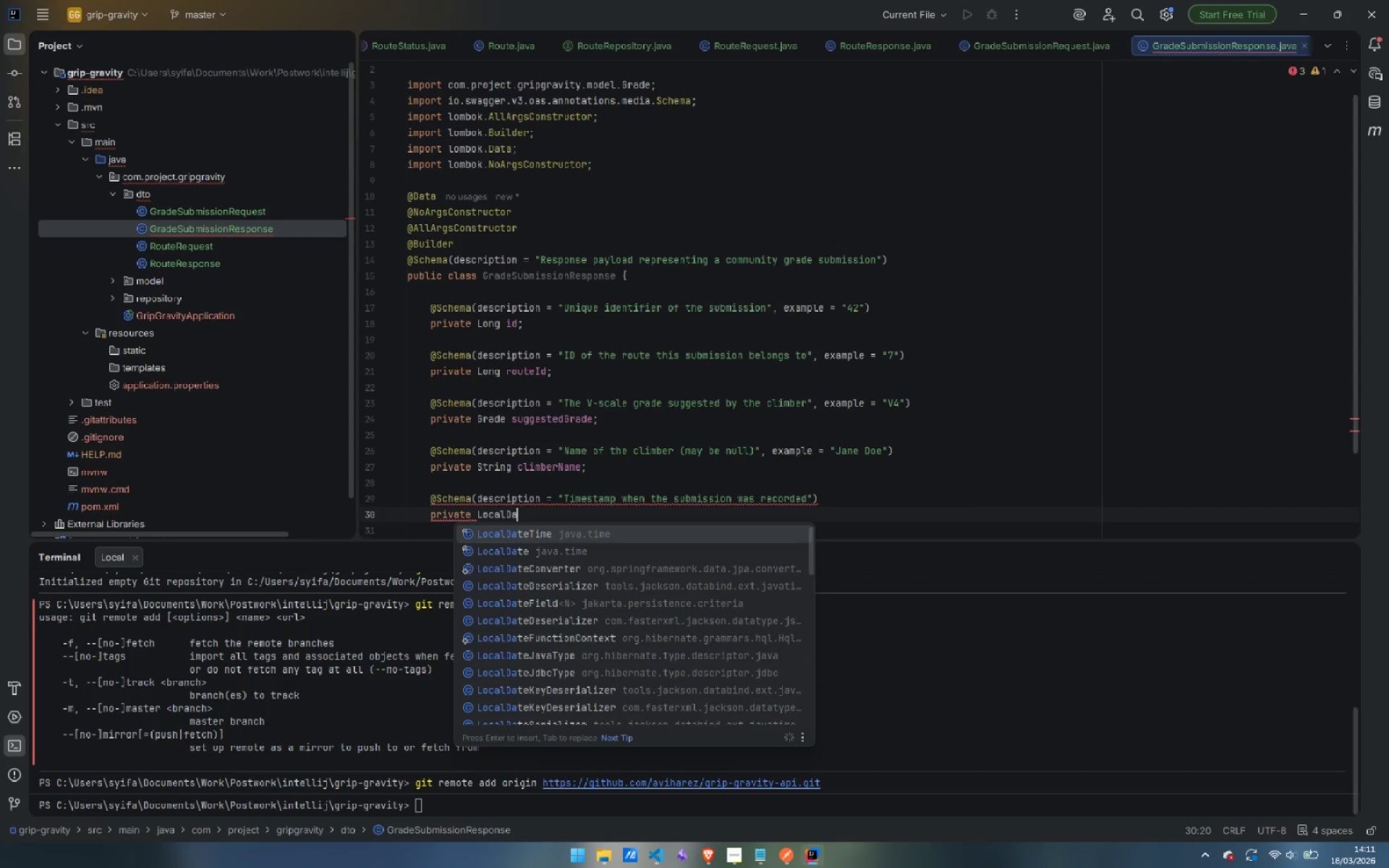 
key(Enter)
 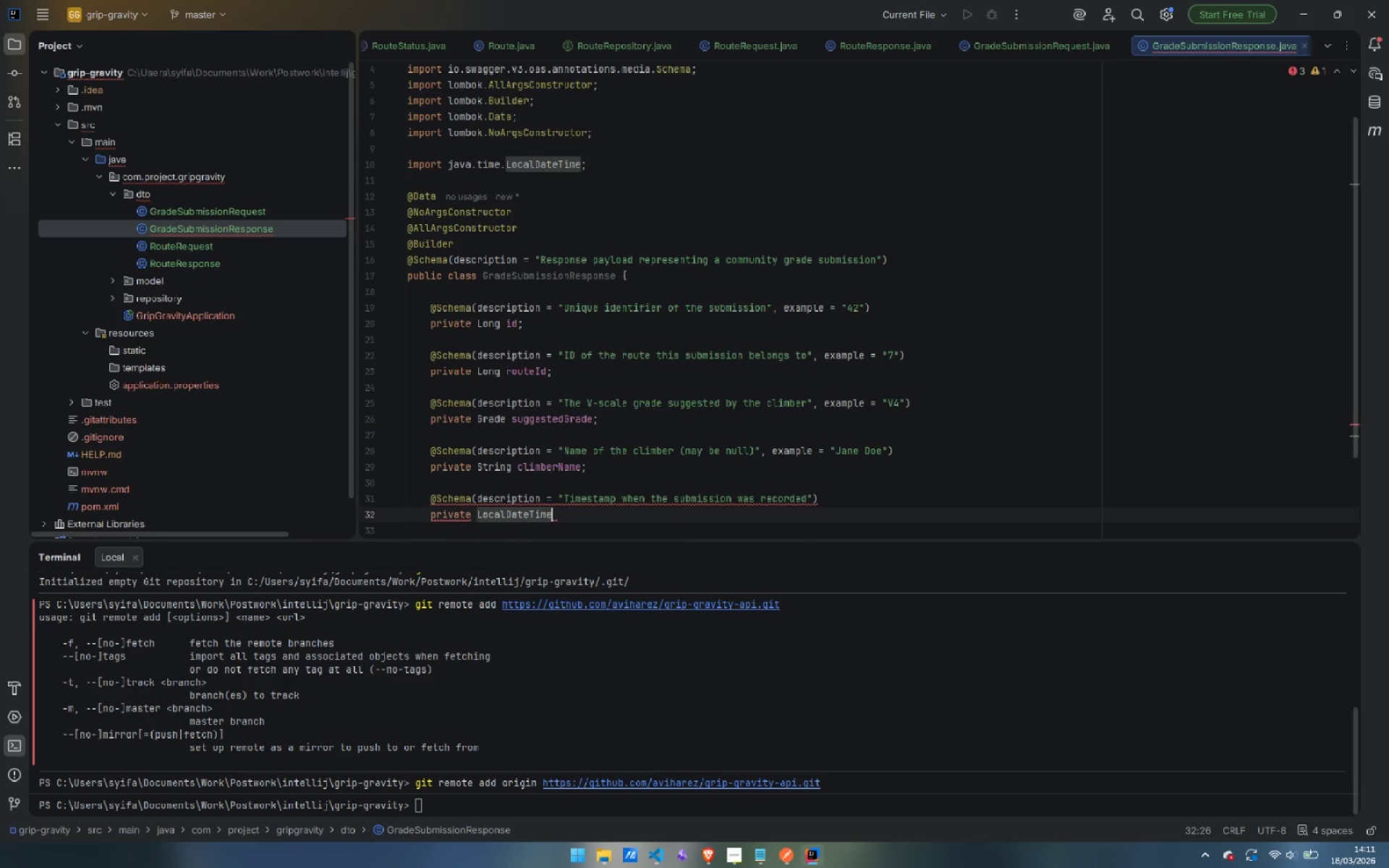 
type( submittedAt;)
 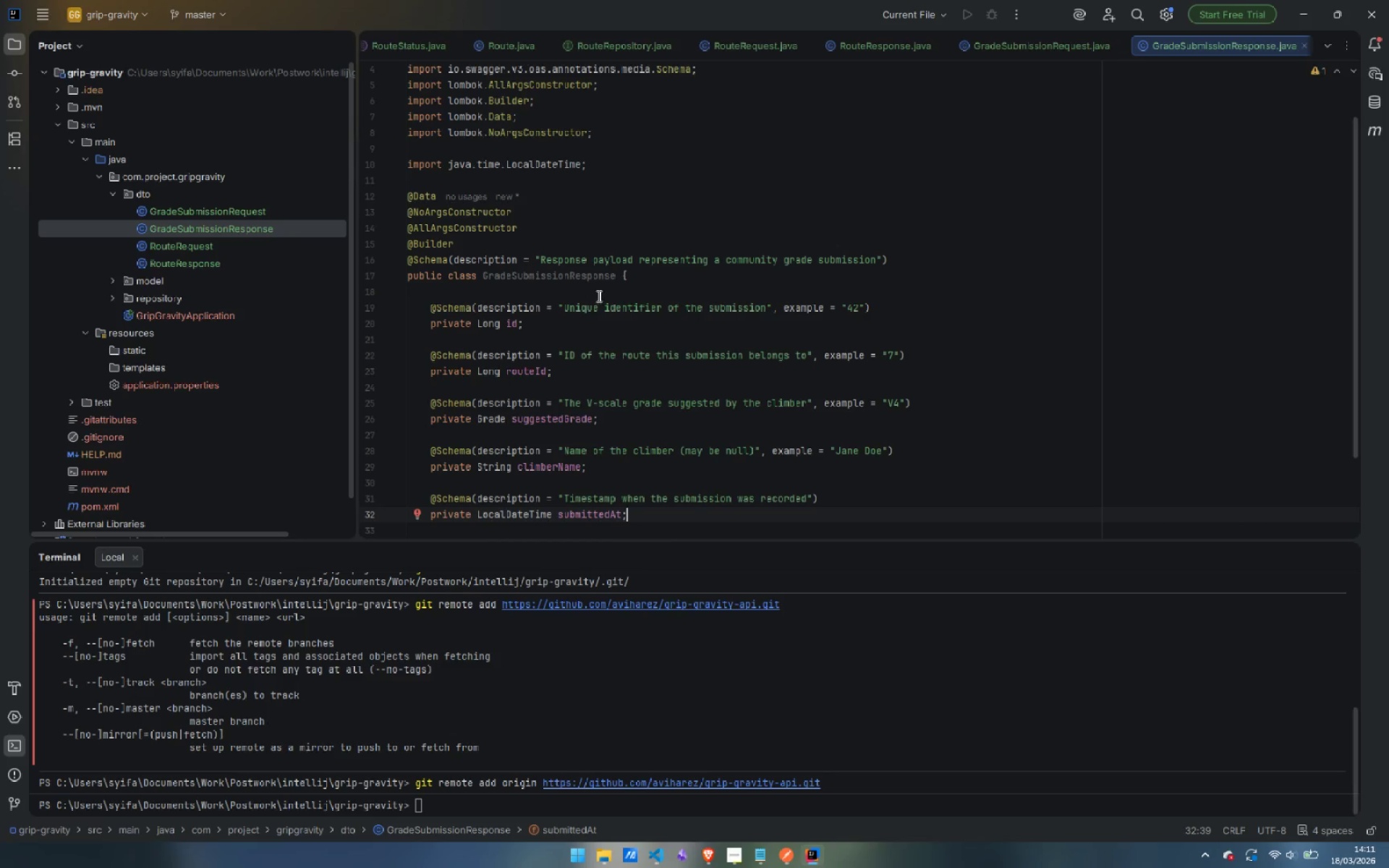 
scroll: coordinate [660, 247], scroll_direction: down, amount: 3.0
 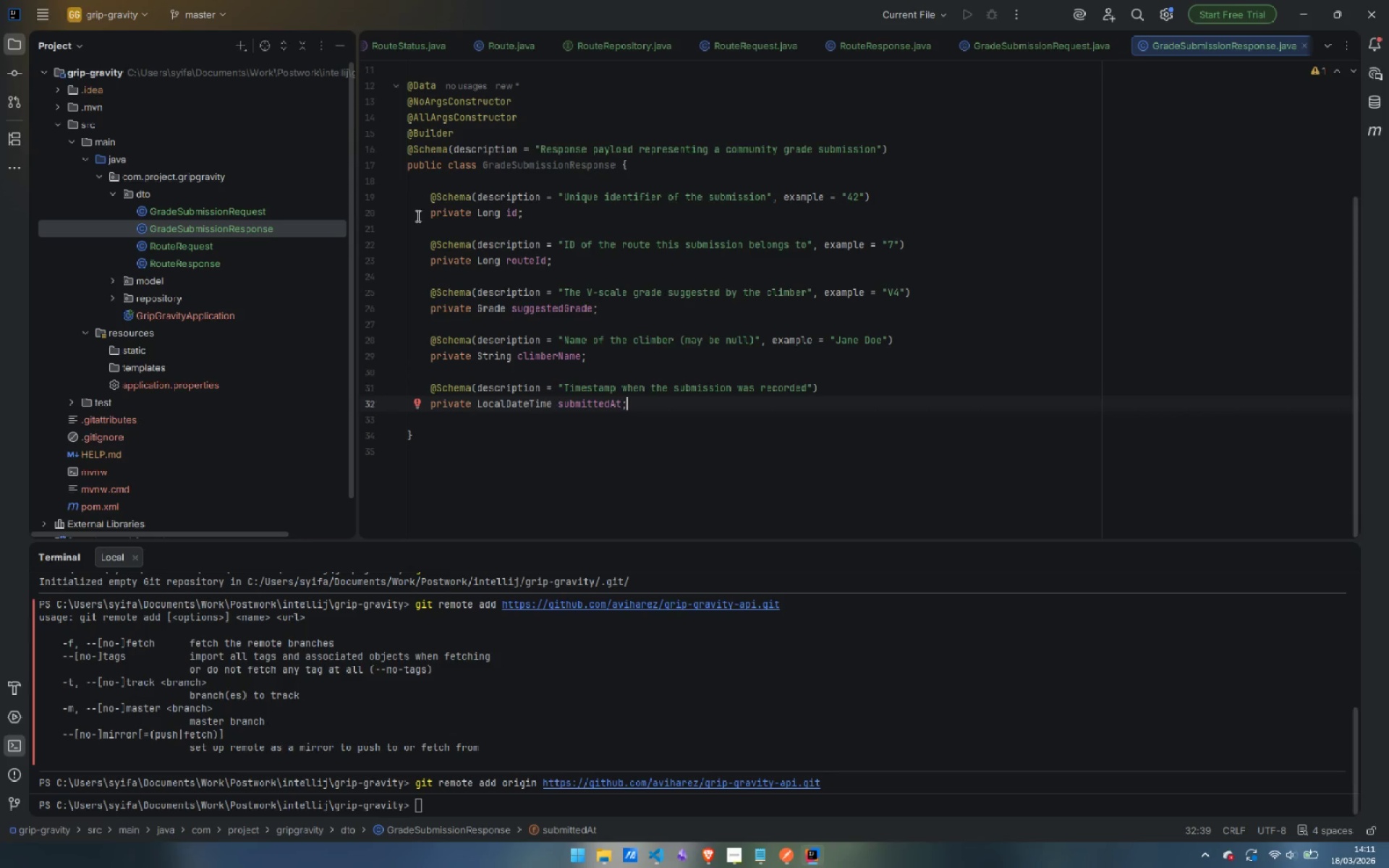 
wait(14.18)
 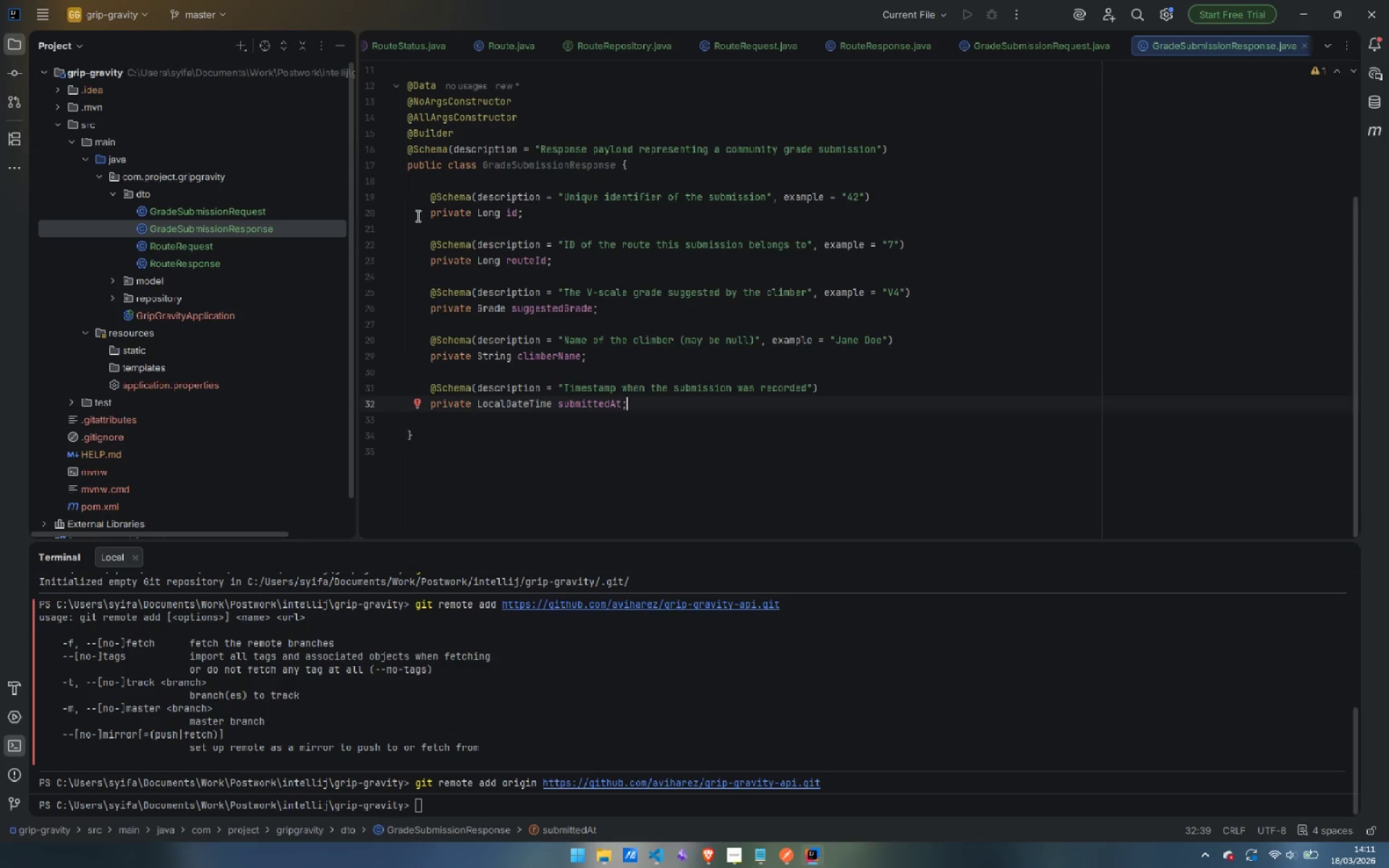 
right_click([148, 193])
 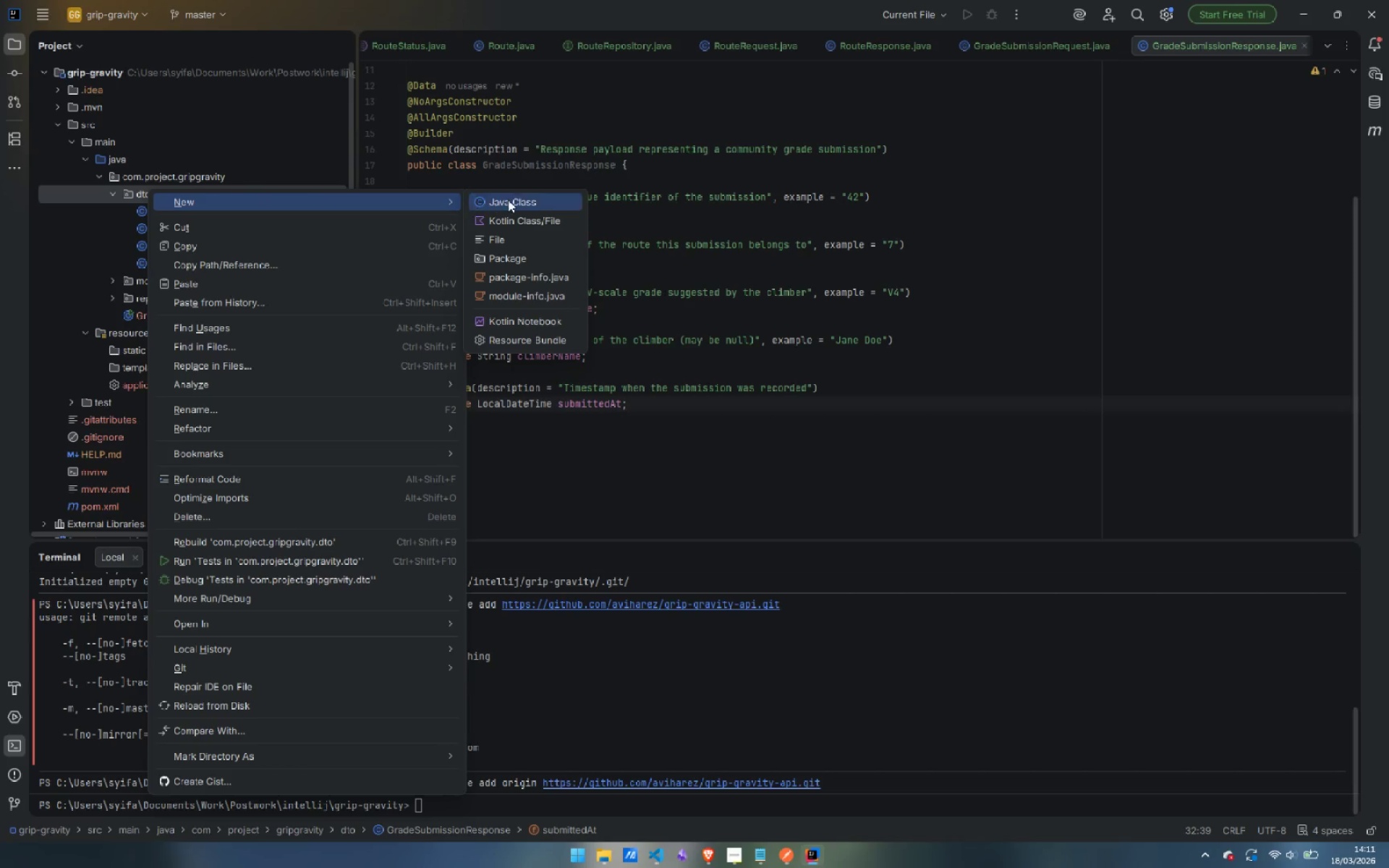 
left_click([524, 200])
 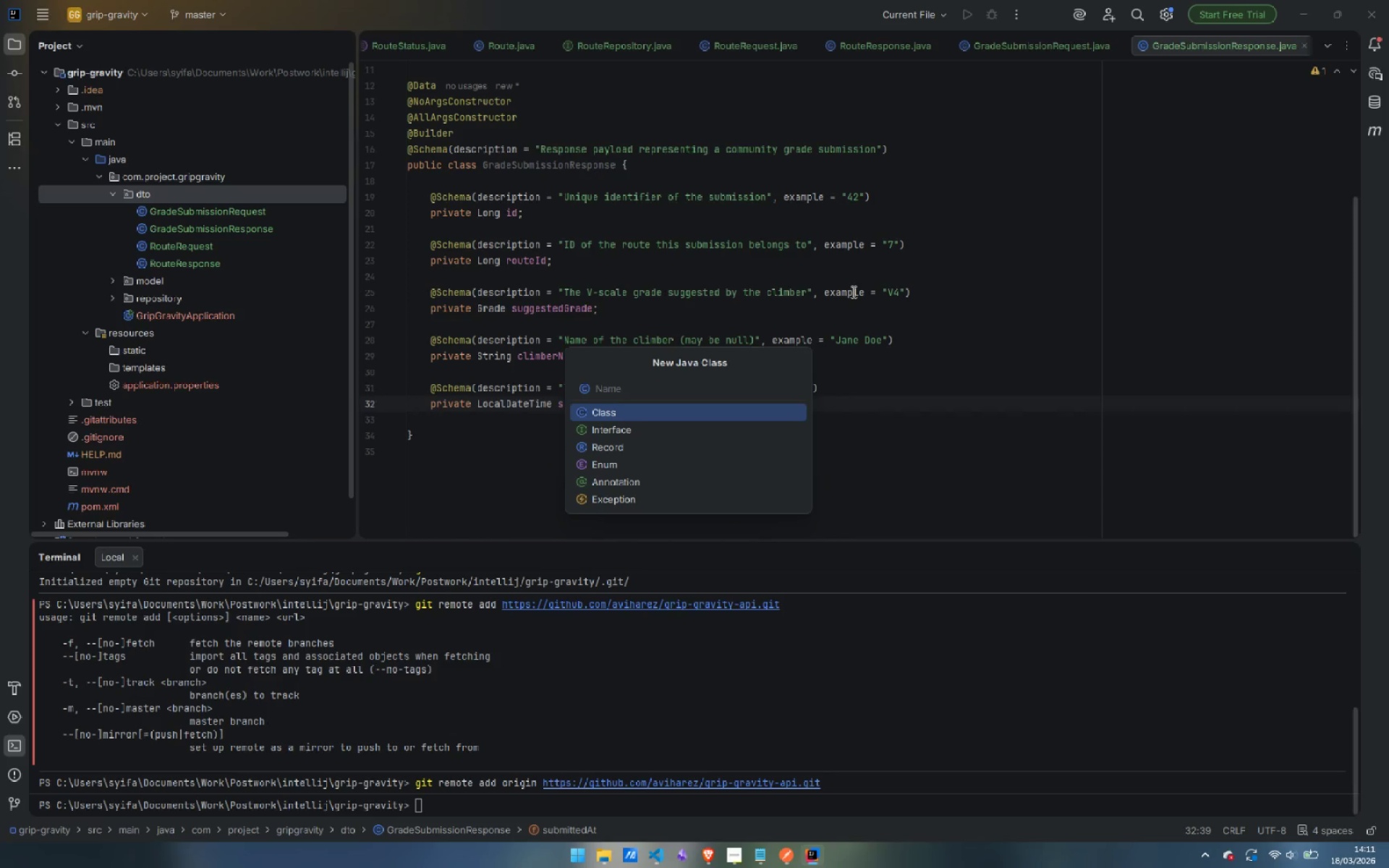 
type(FreshnessResponse)
 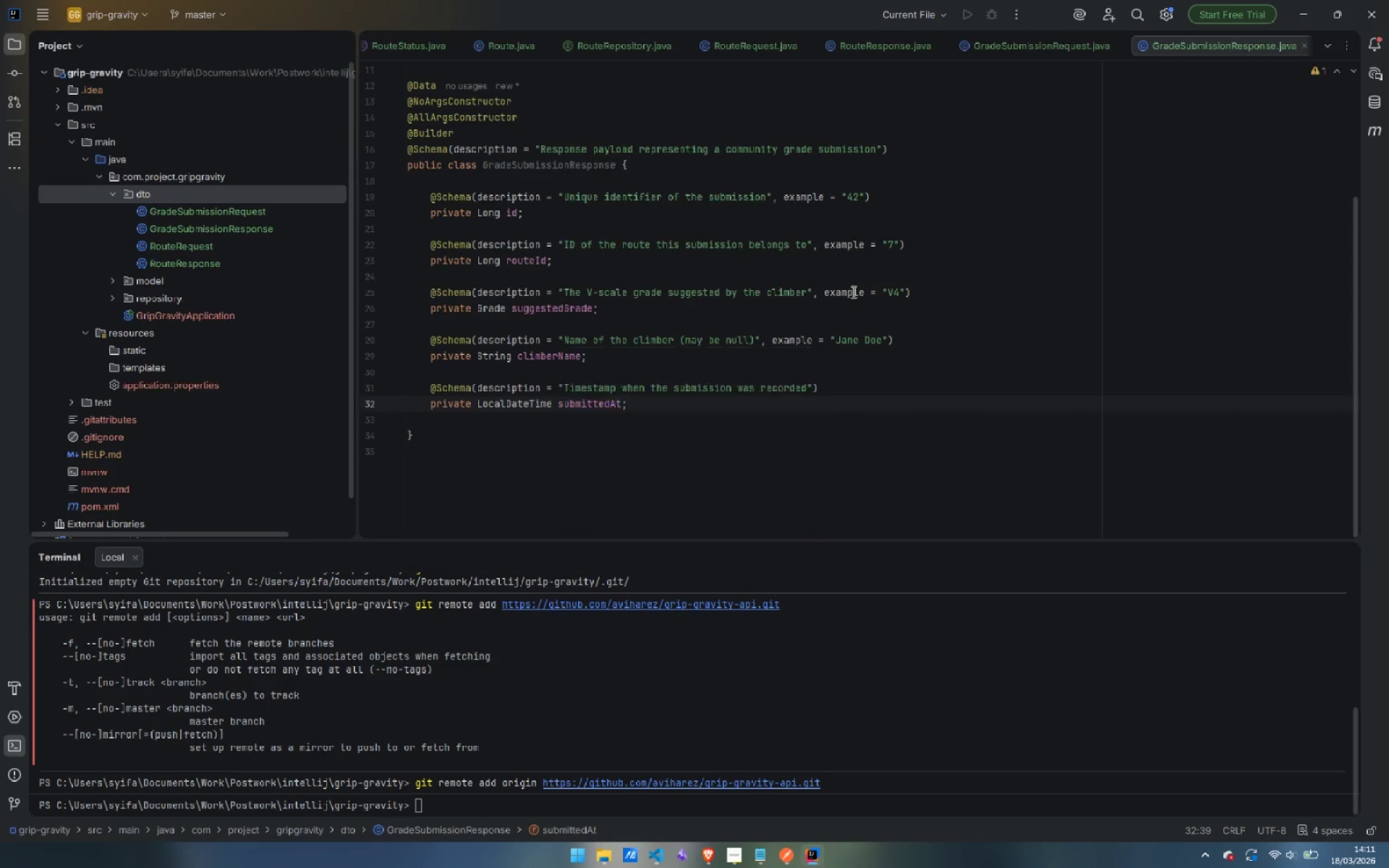 
 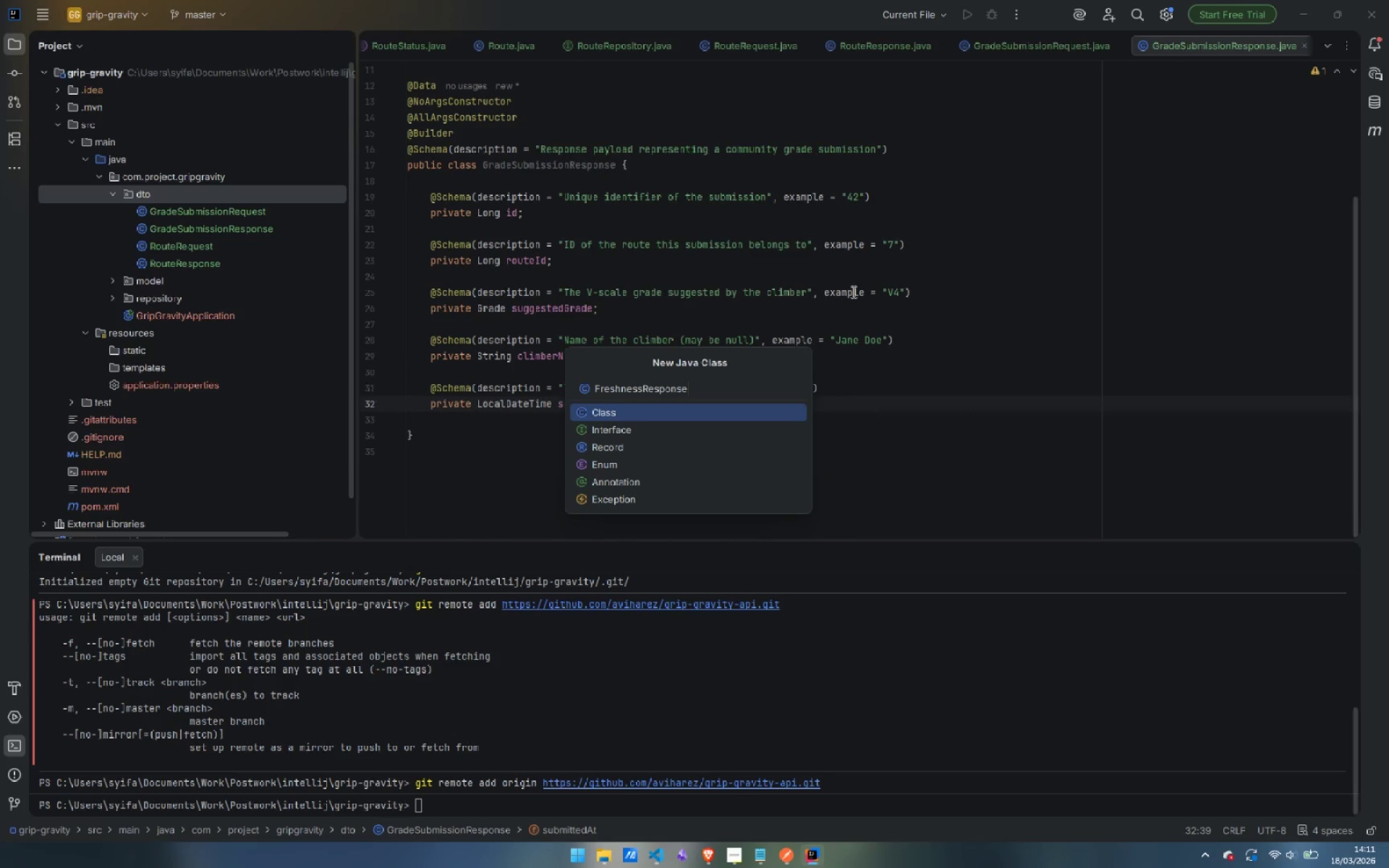 
key(Enter)
 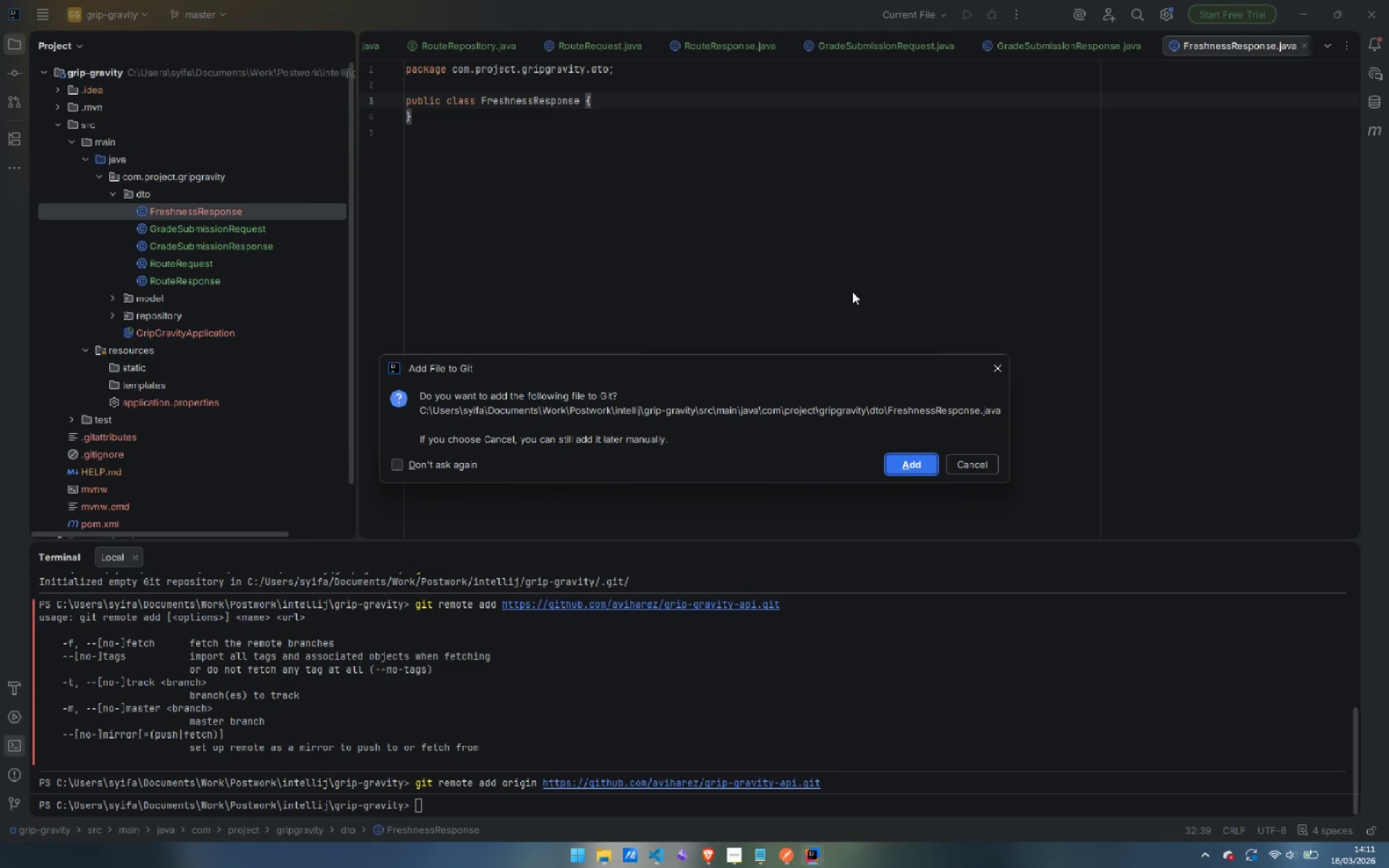 
key(Enter)
 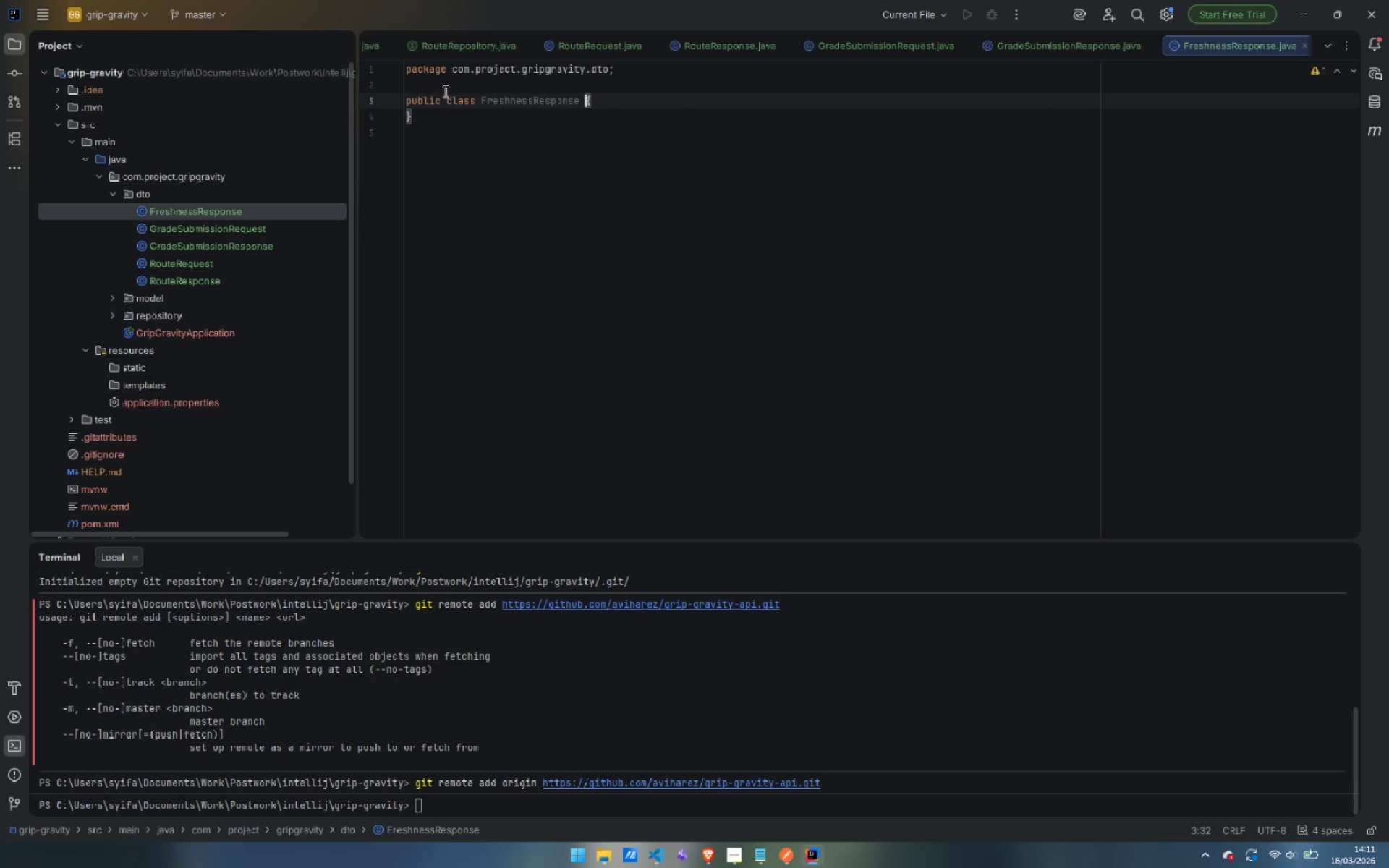 
left_click([441, 88])
 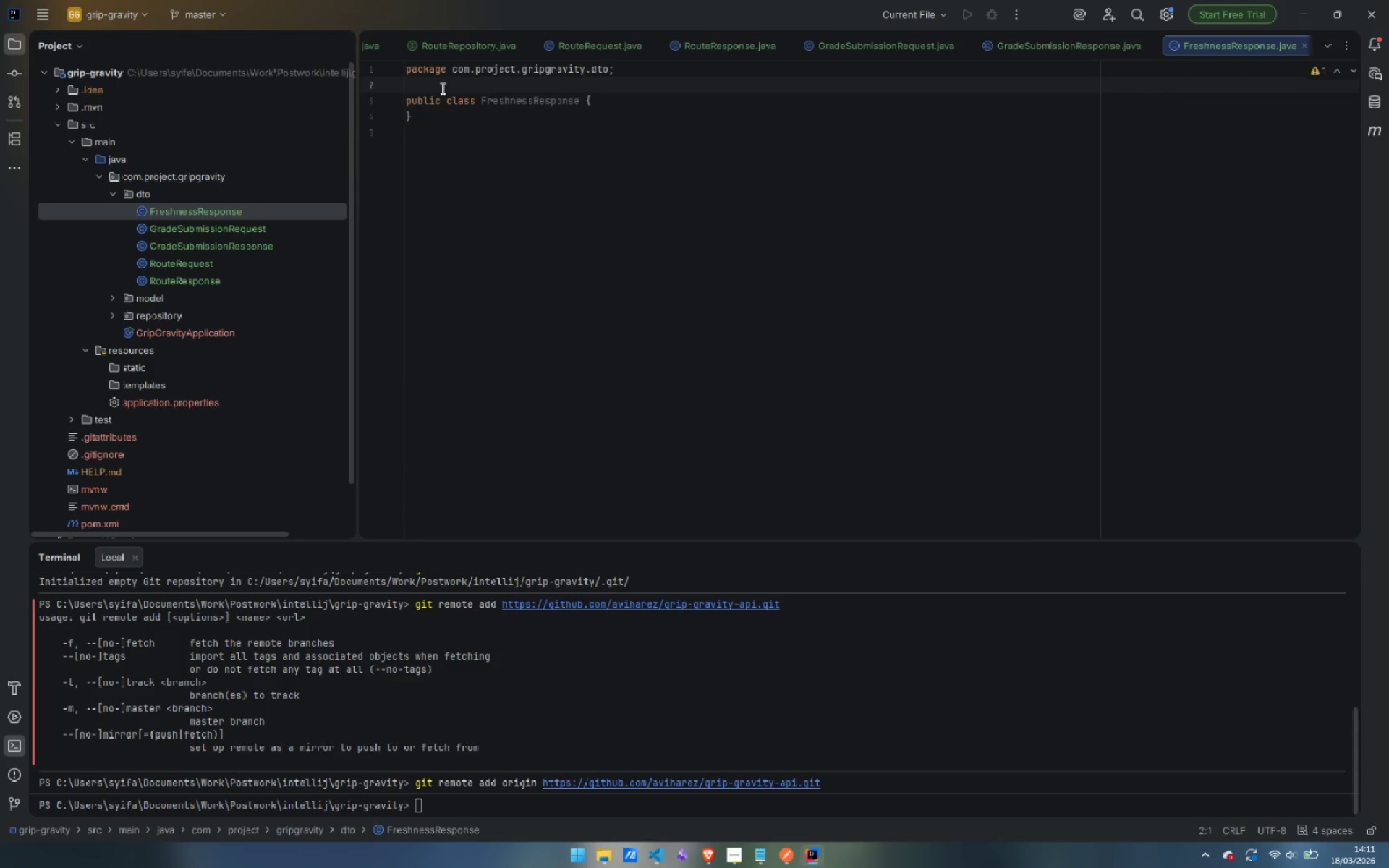 
key(Enter)
 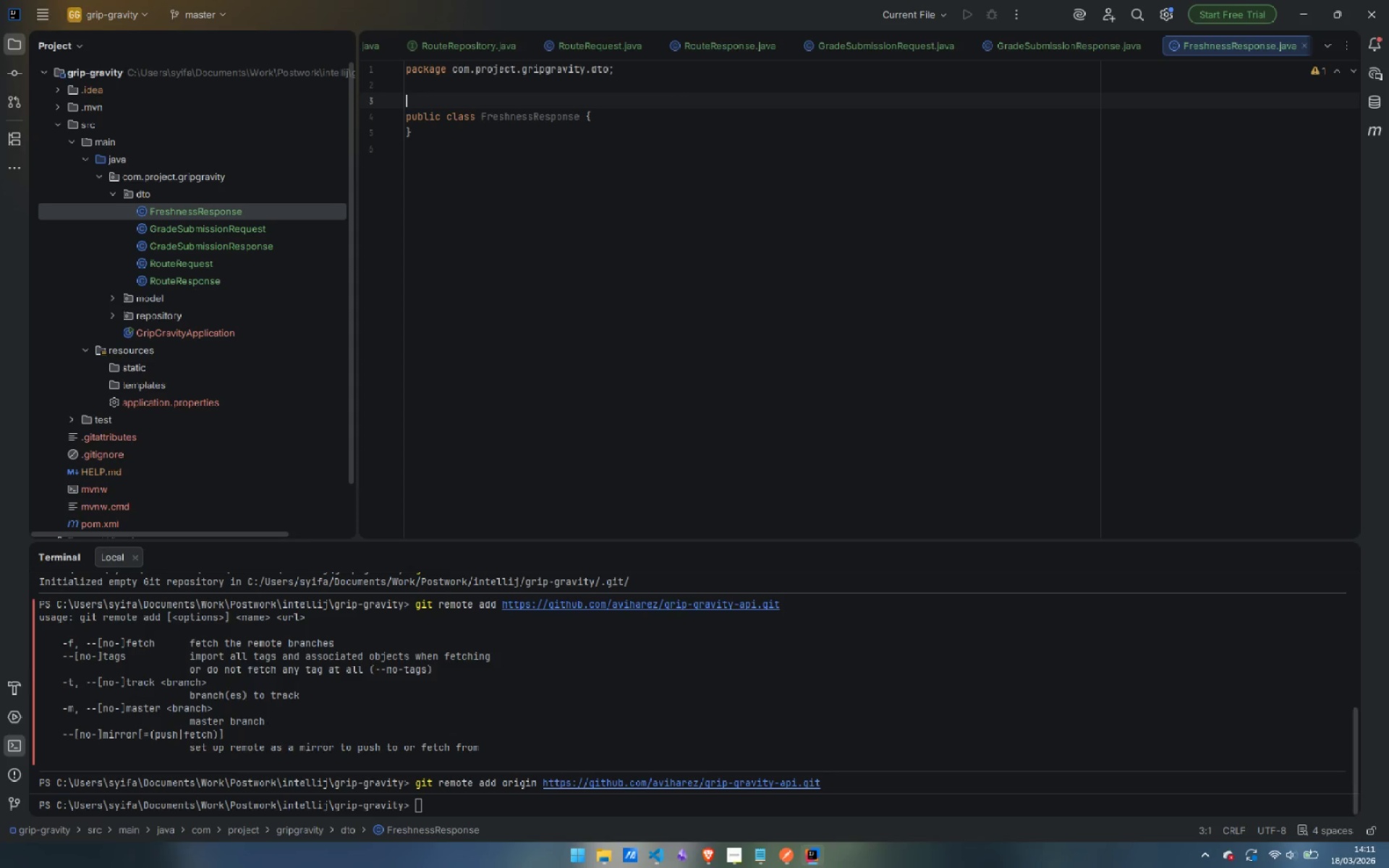 
type(@Da)
 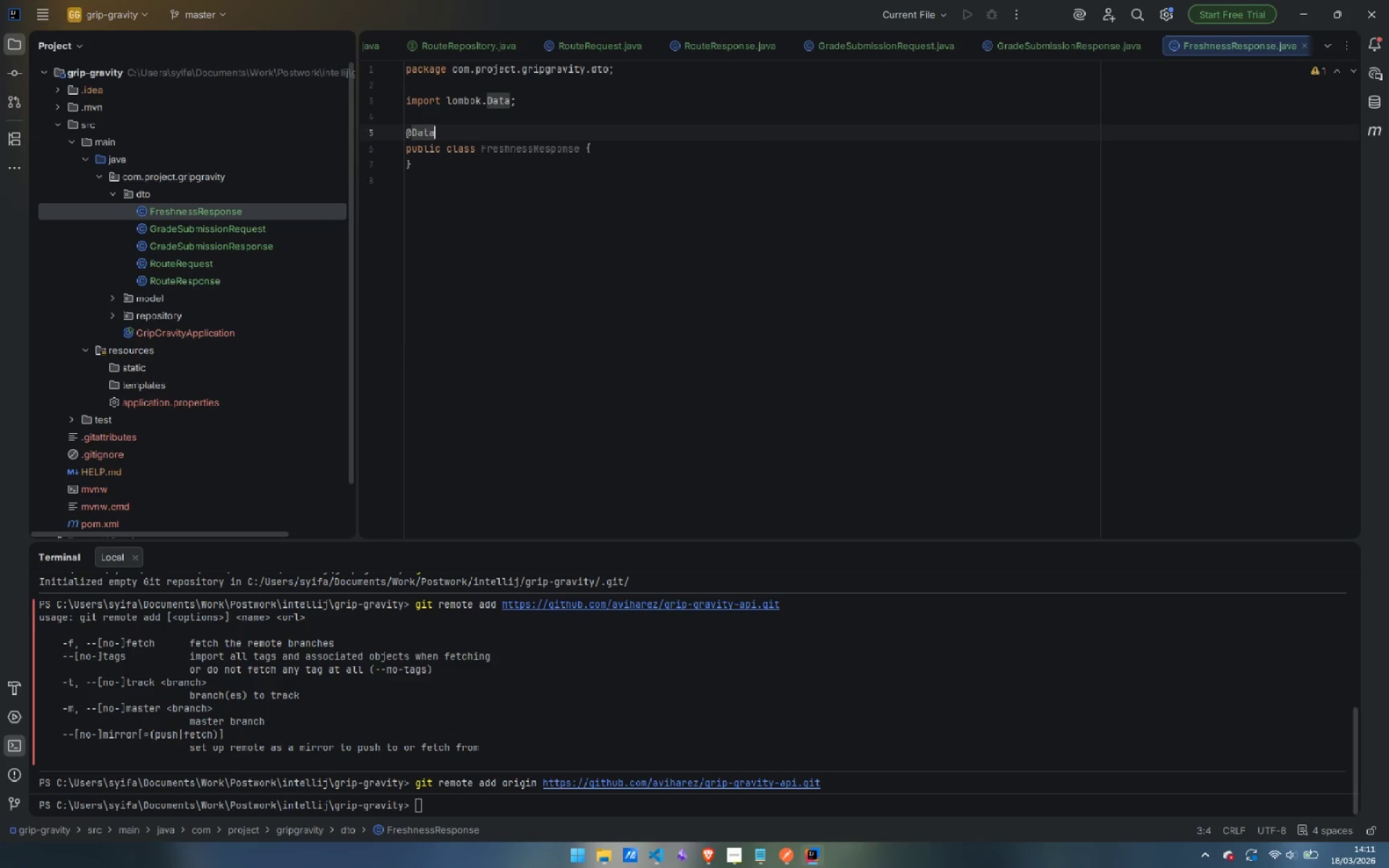 
key(Enter)
 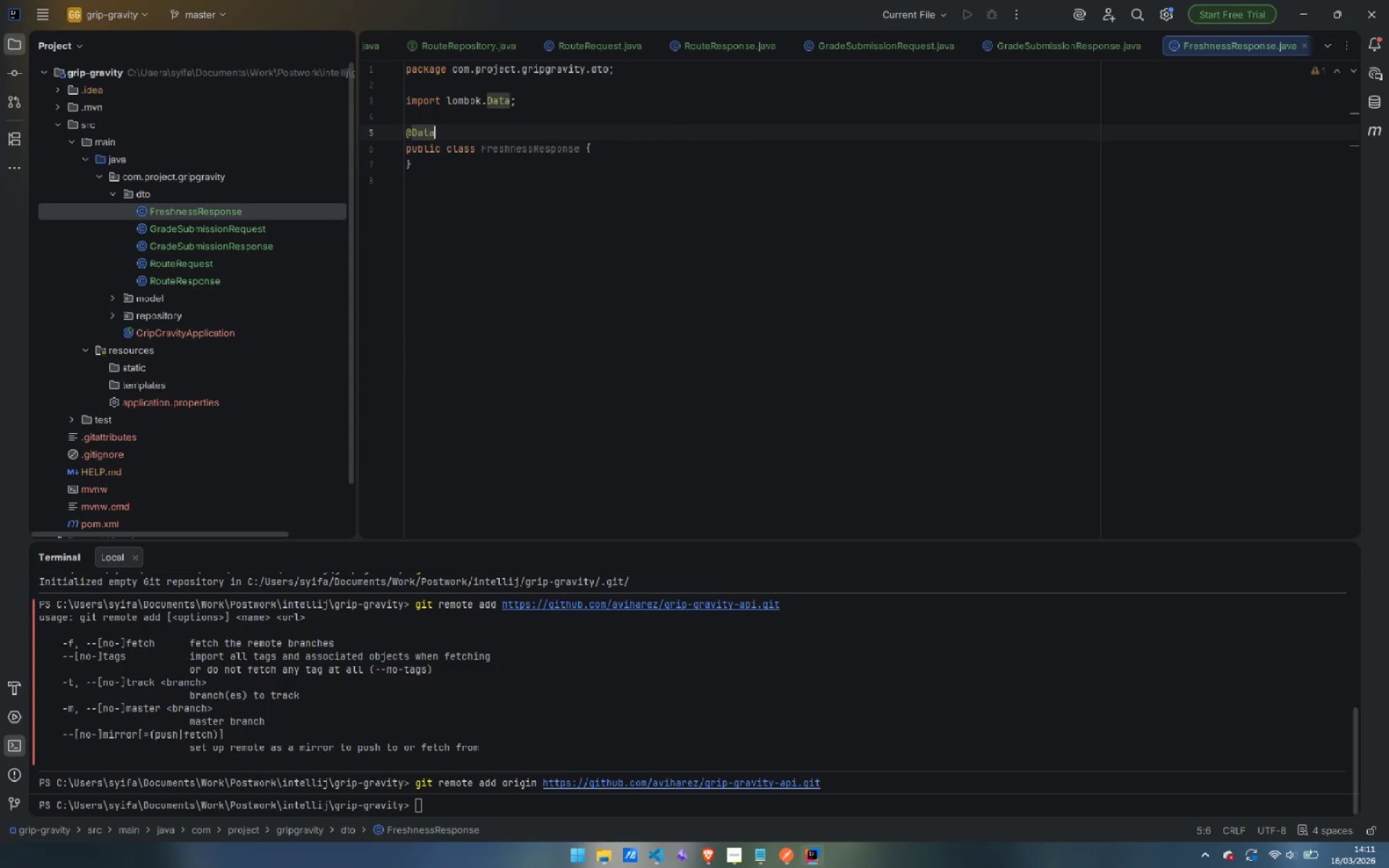 
key(Enter)
 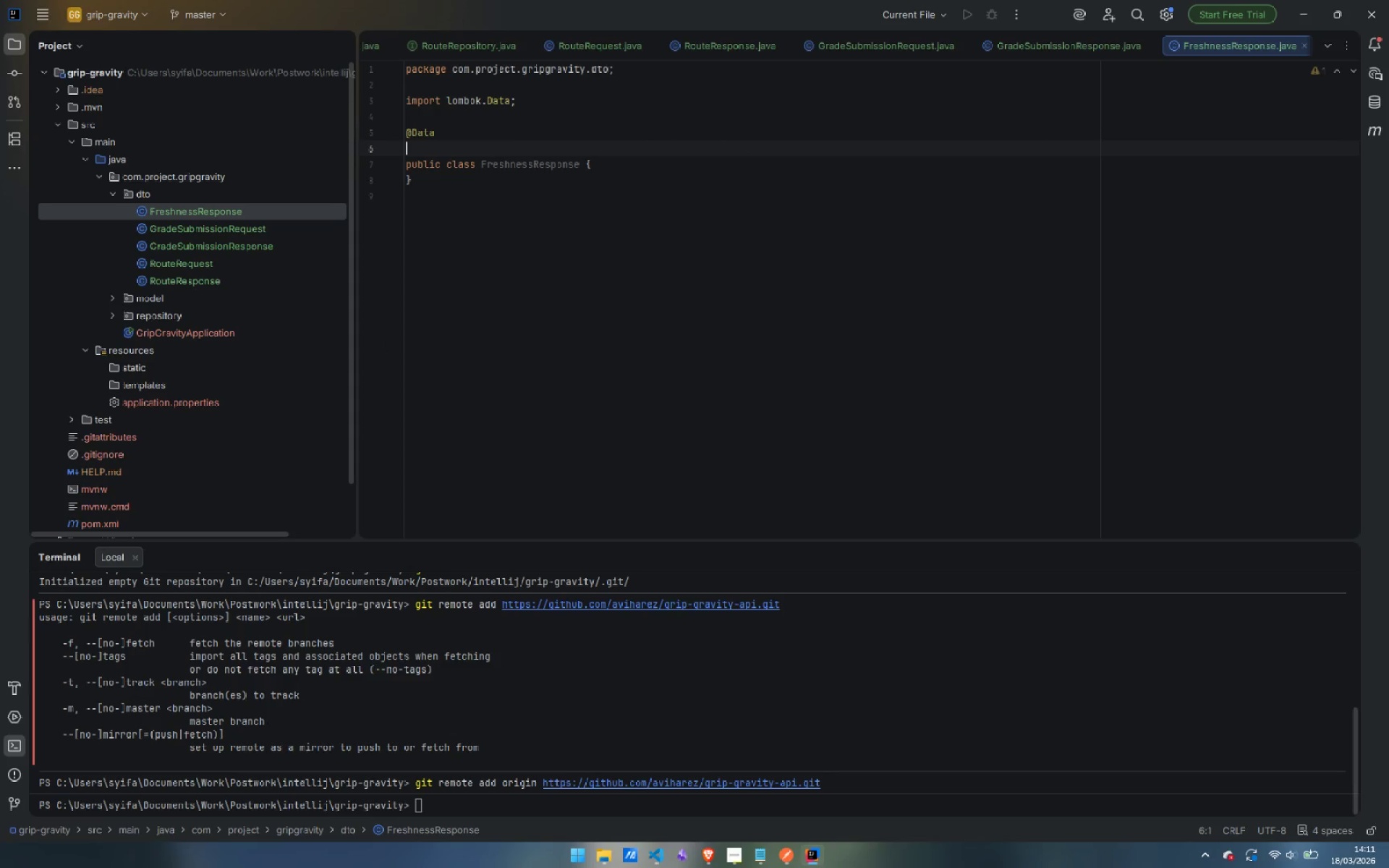 
type(@NoAr)
 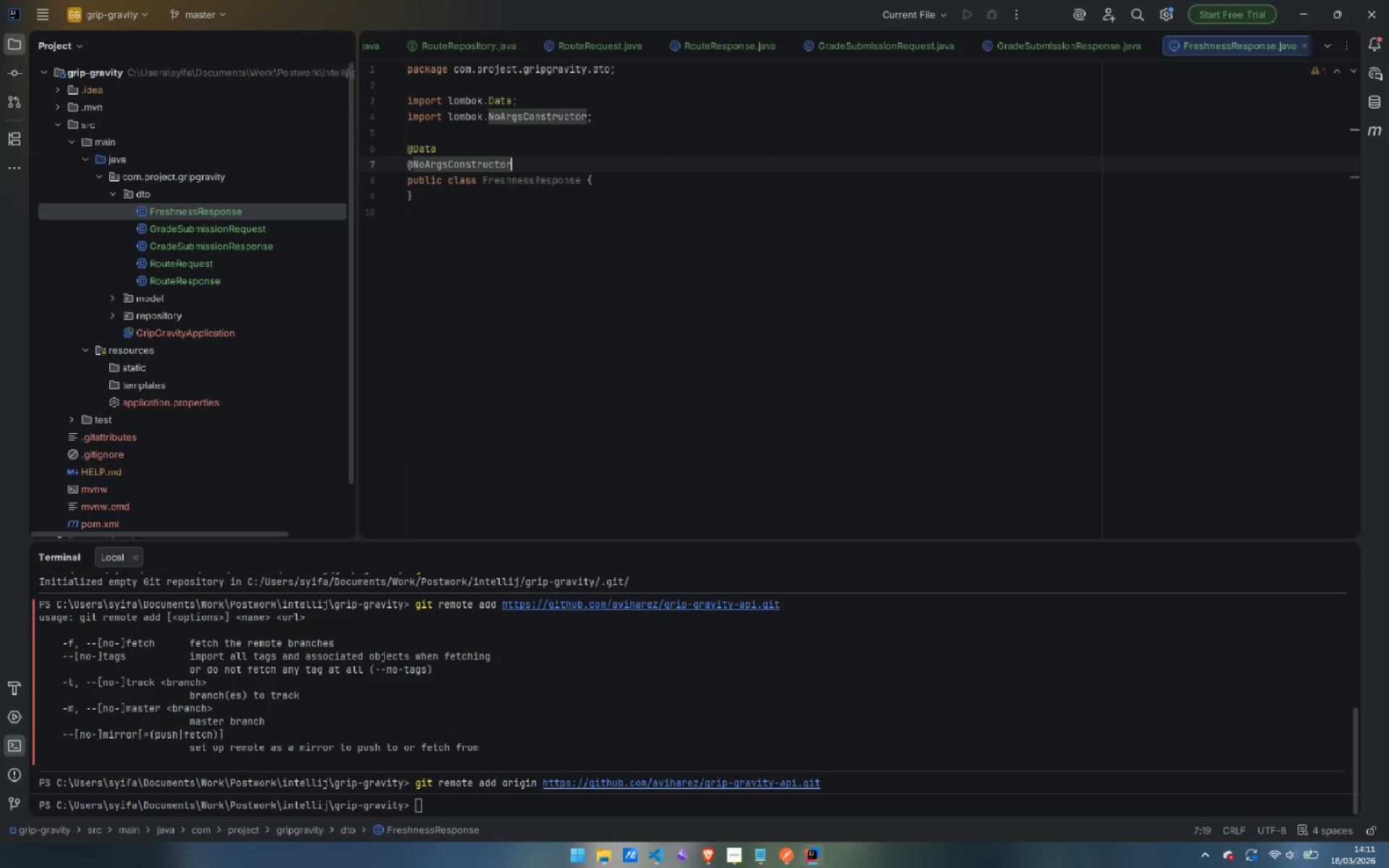 
 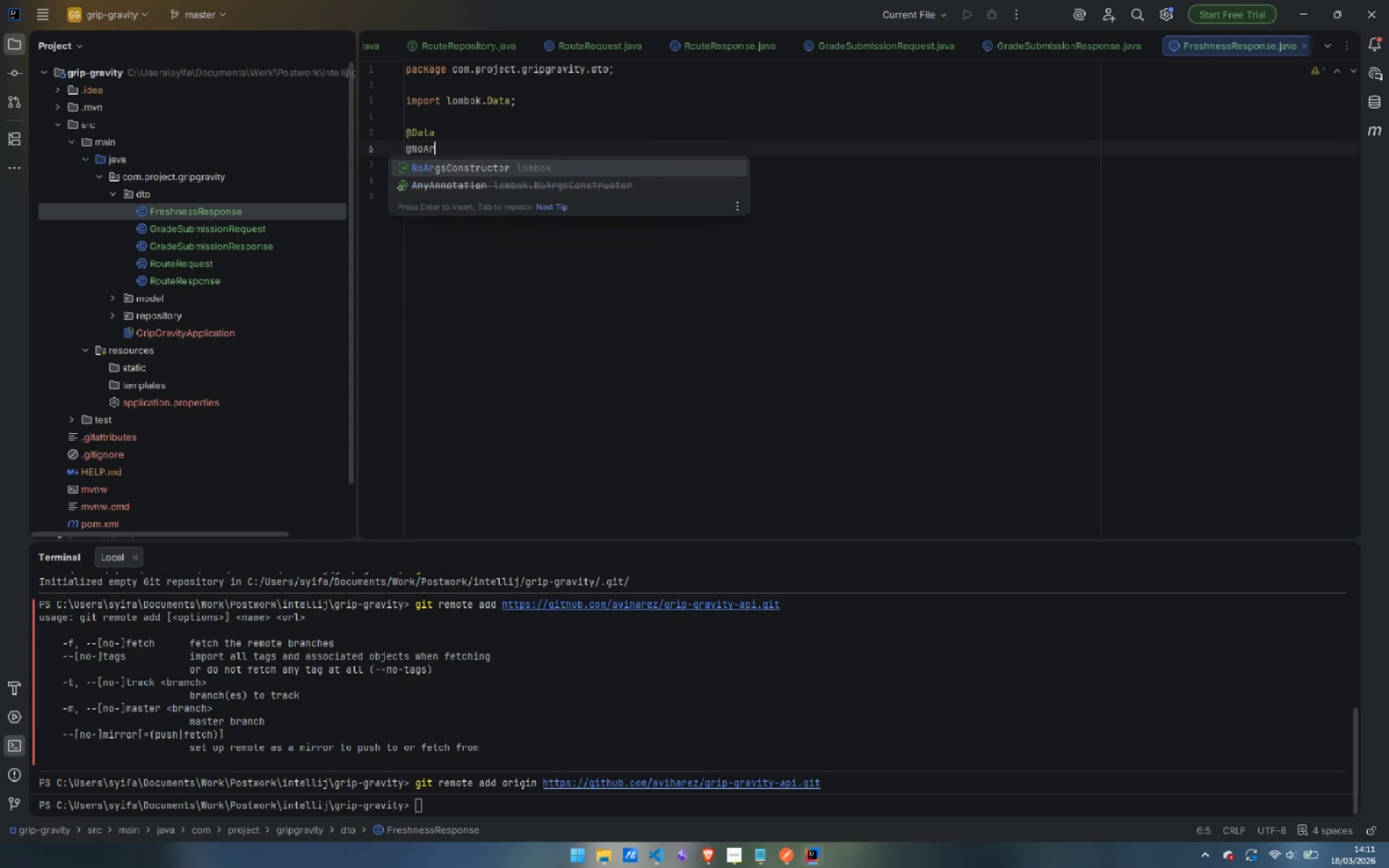 
key(Enter)
 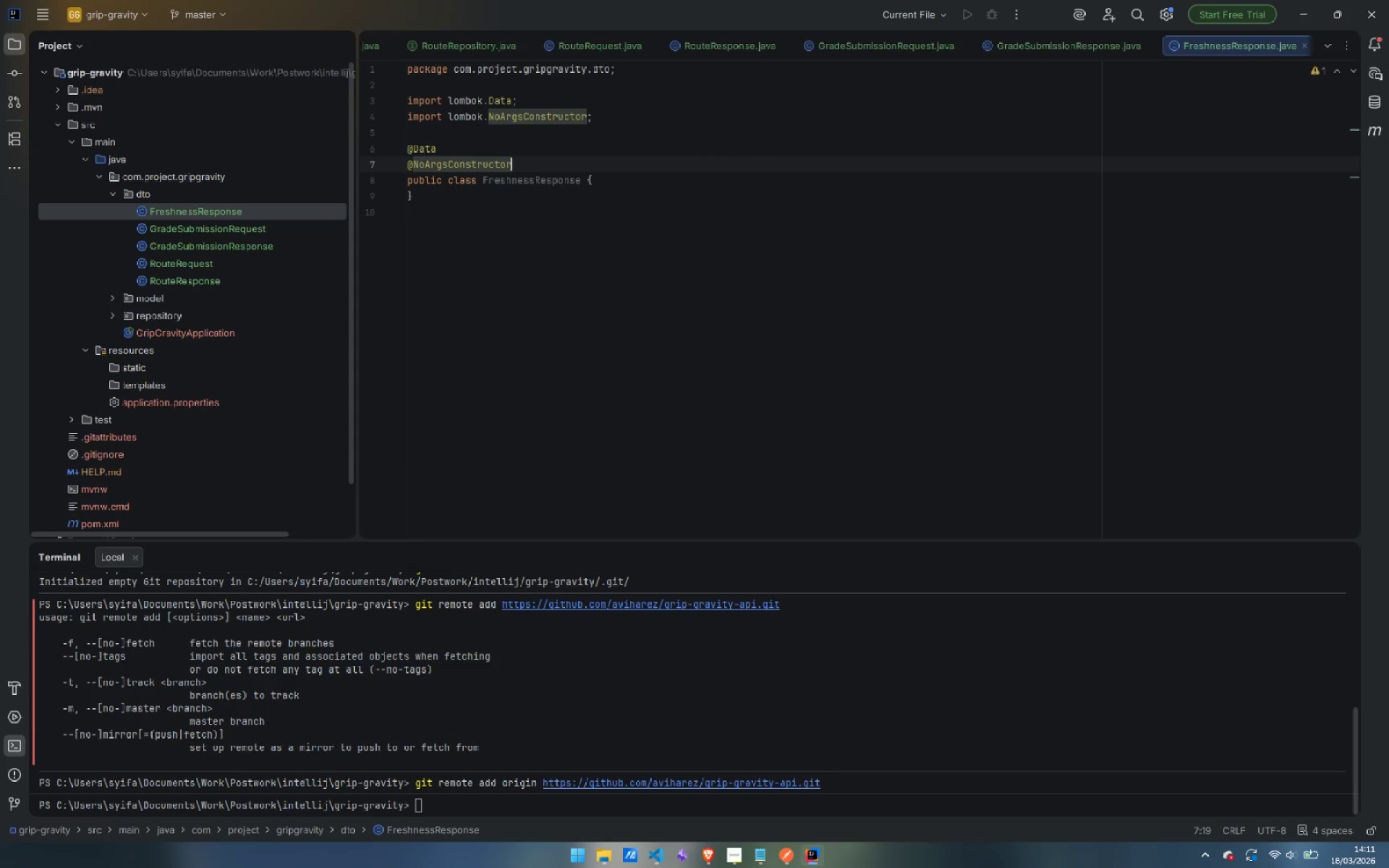 
key(Enter)
 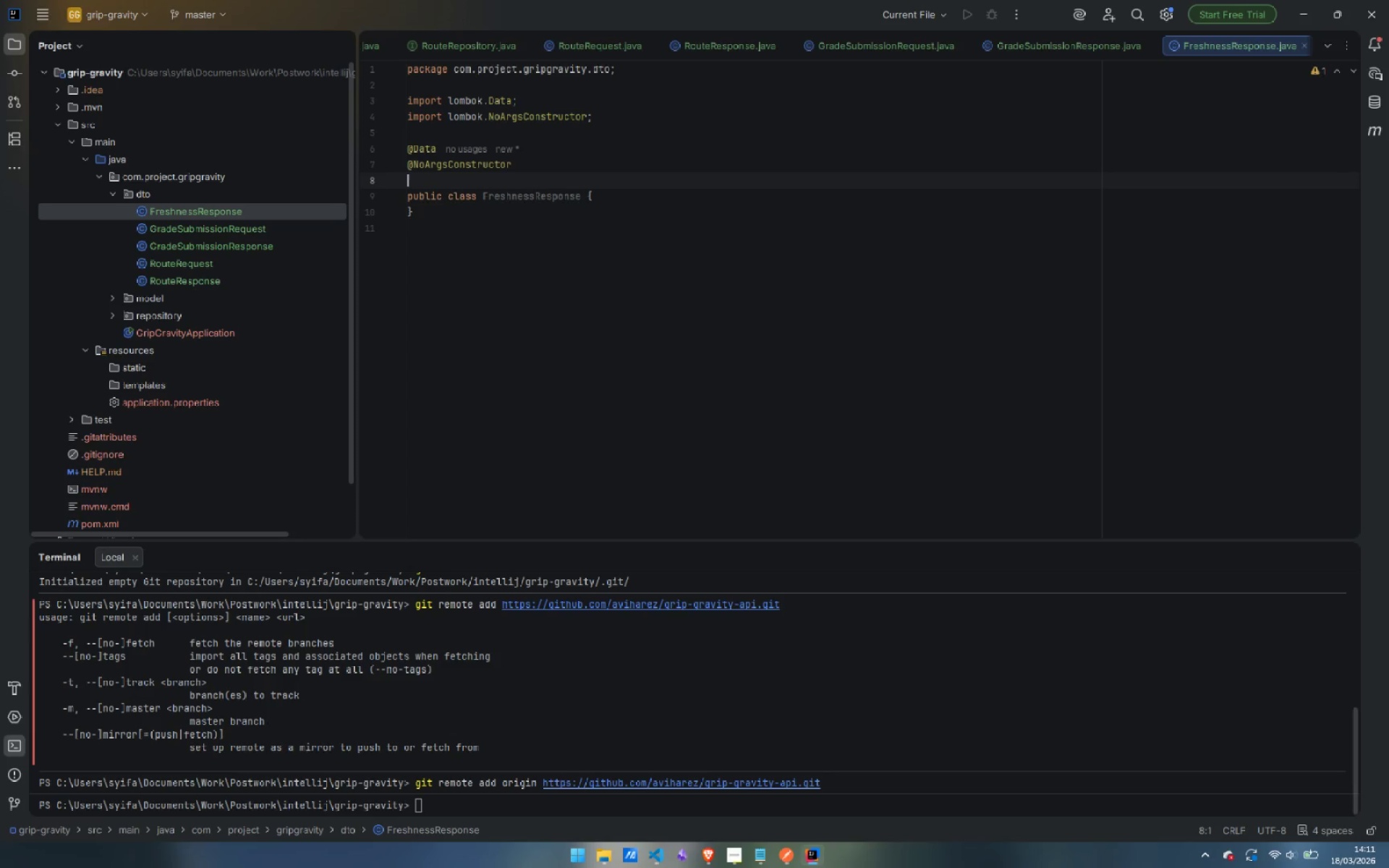 
type(@All)
 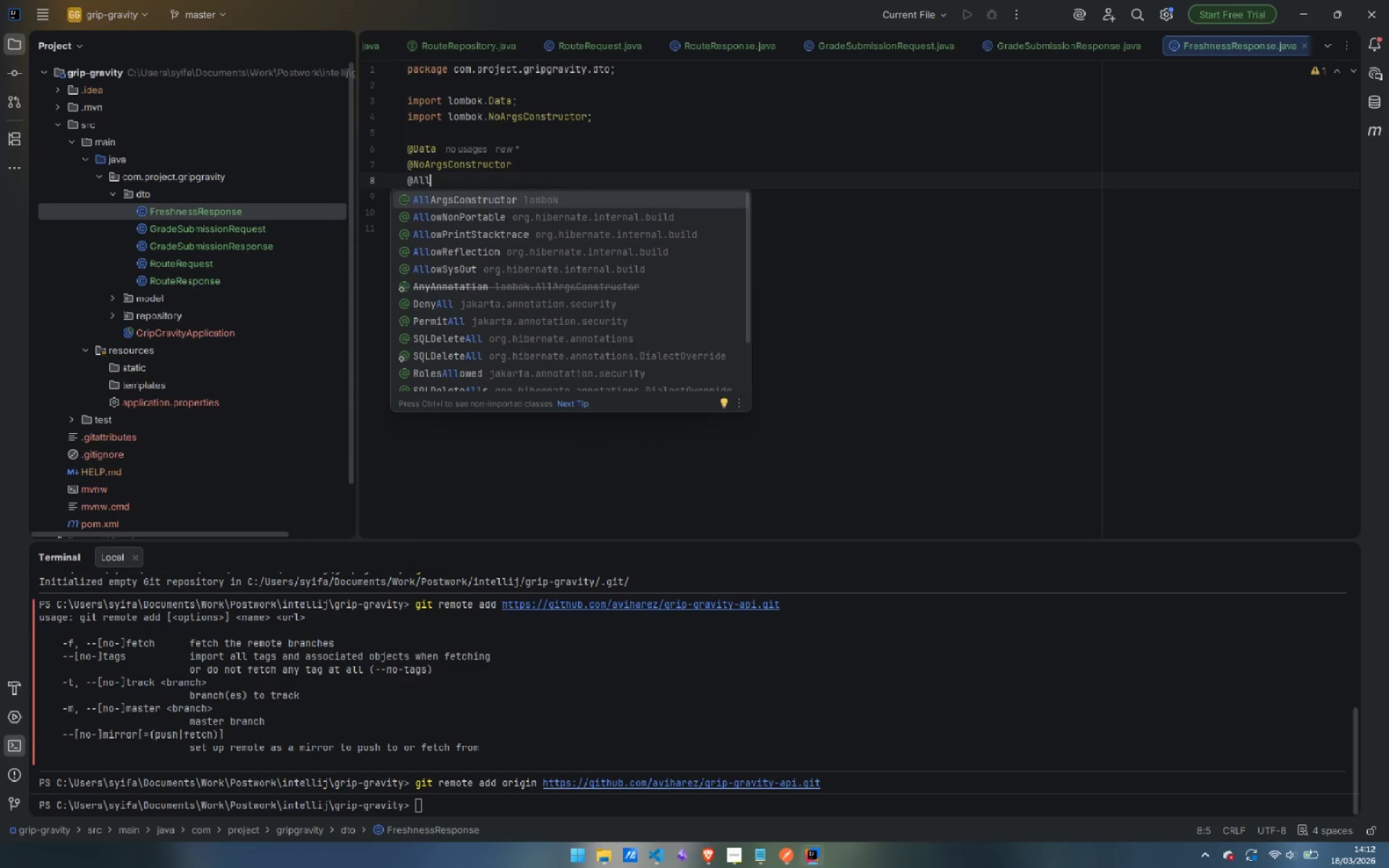 
key(Enter)
 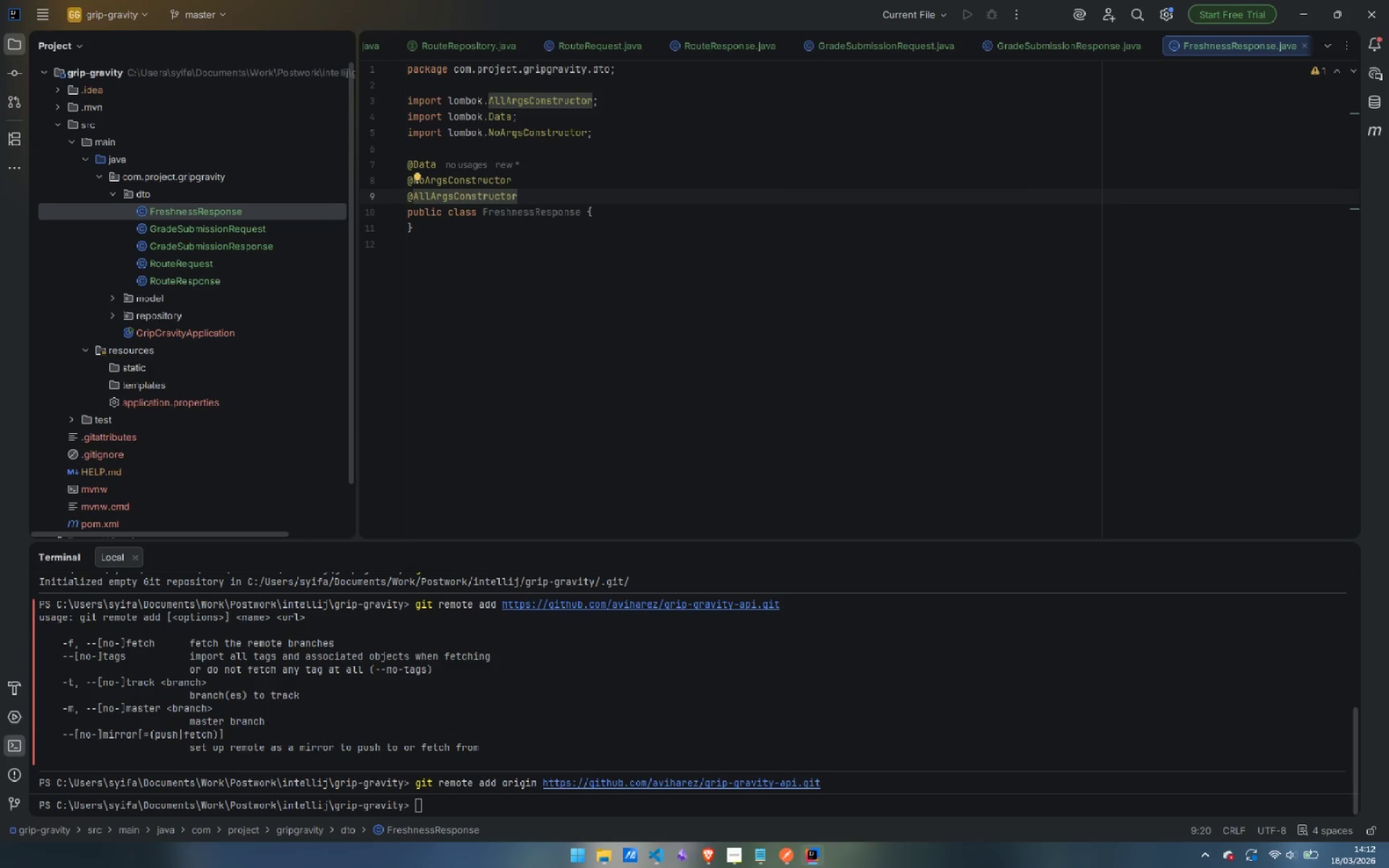 
key(Enter)
 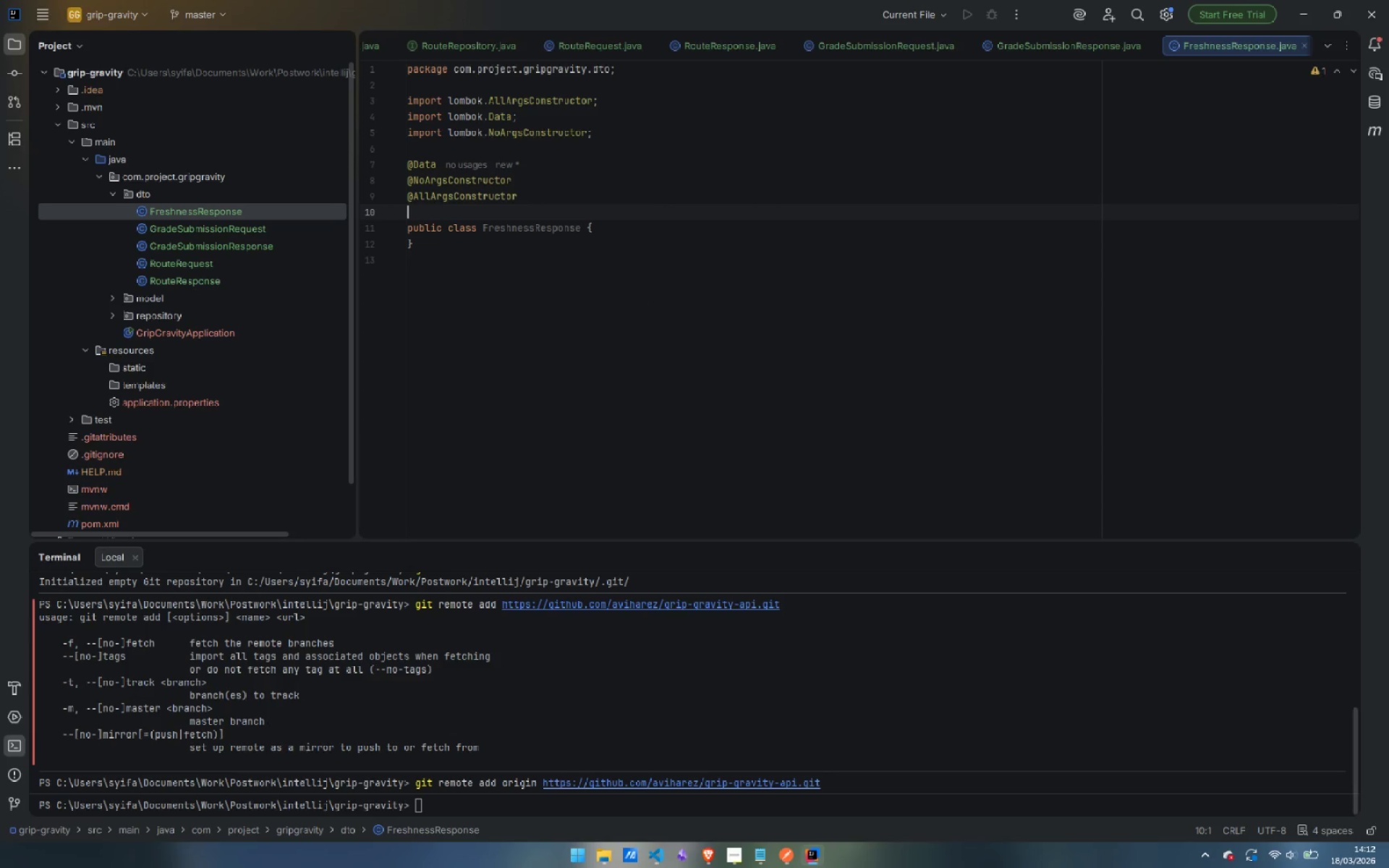 
type(@N)
key(Backspace)
type(Biu)
 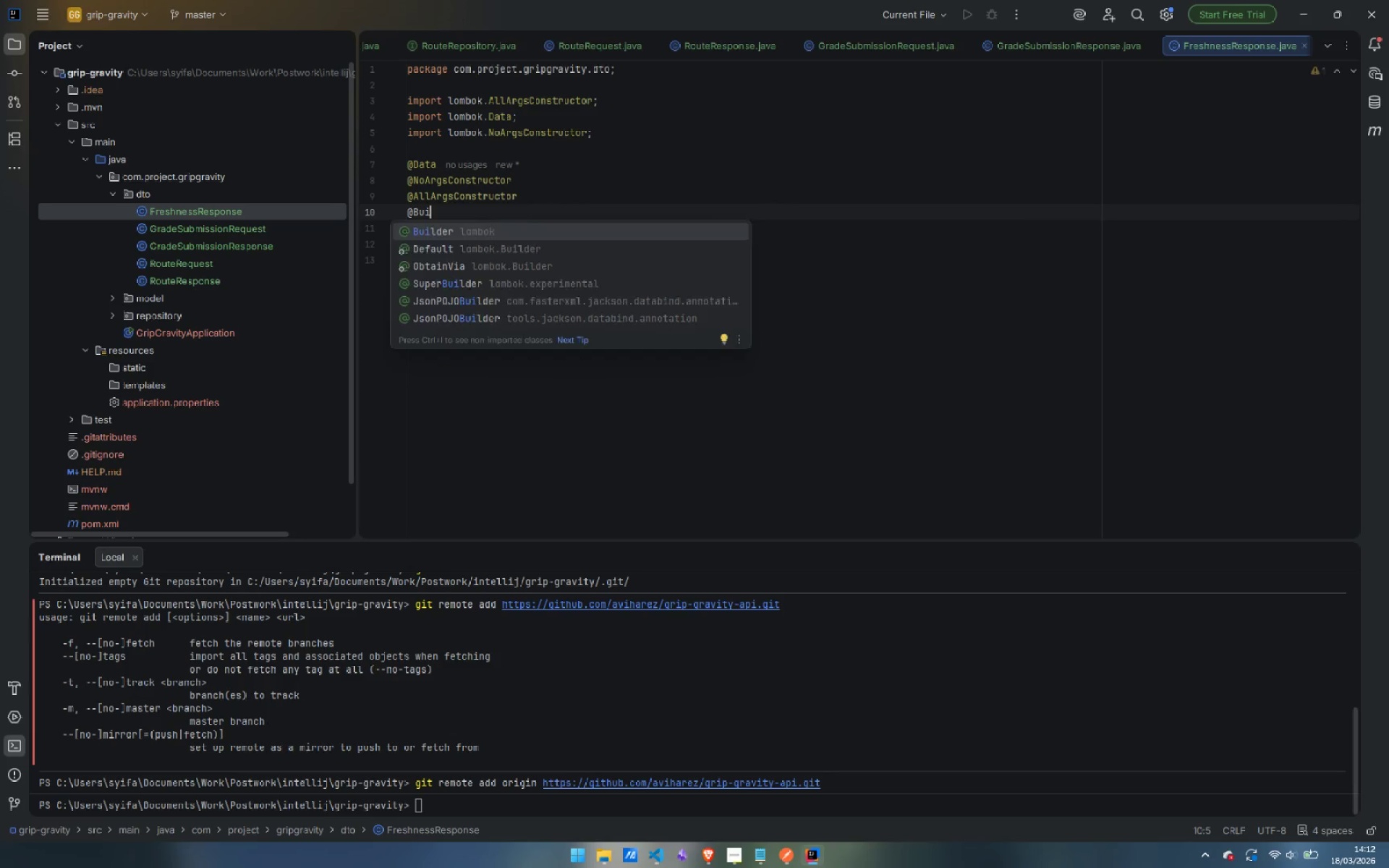 
key(Enter)
 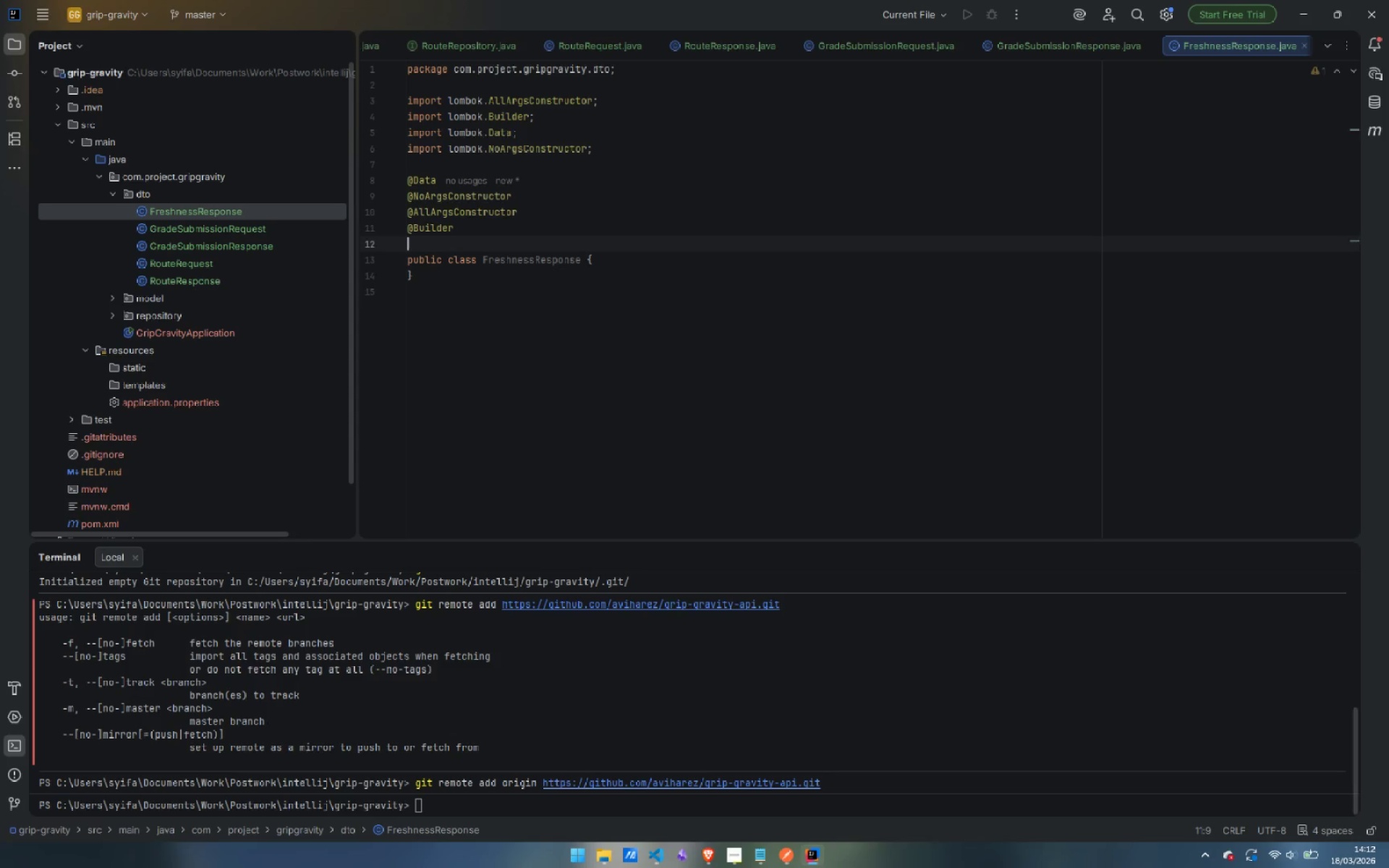 
key(Enter)
 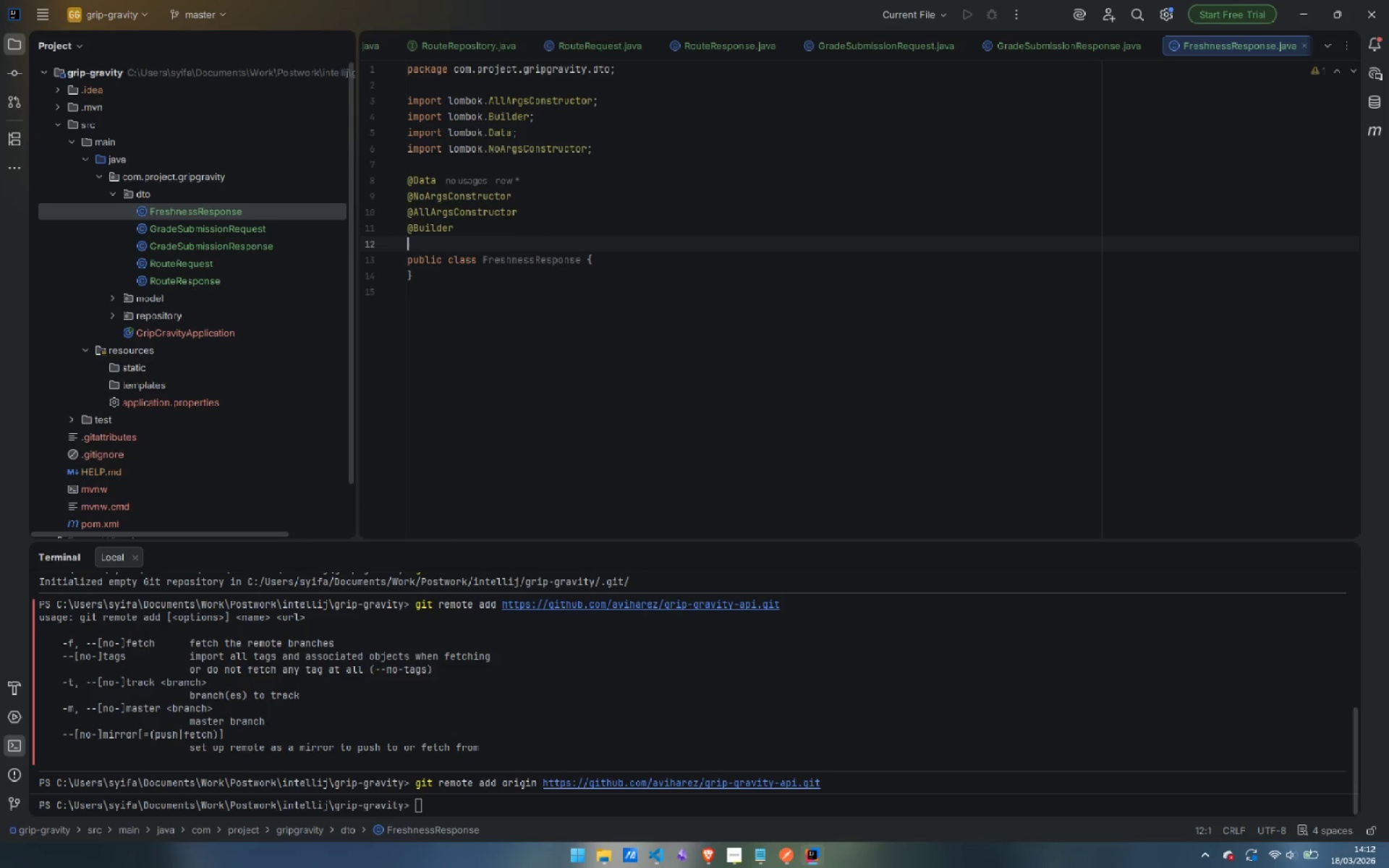 
type(@Sc)
 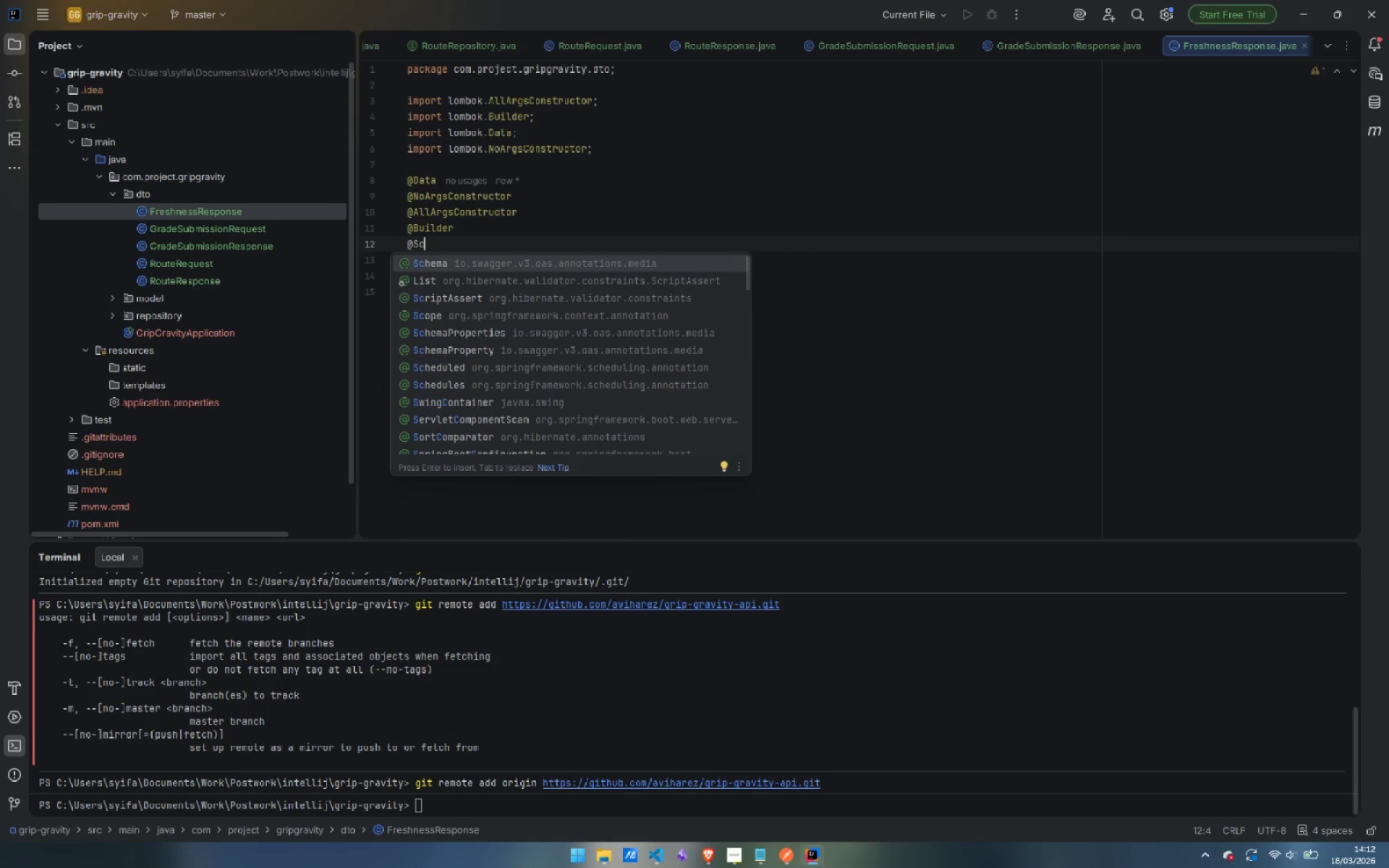 
key(Enter)
 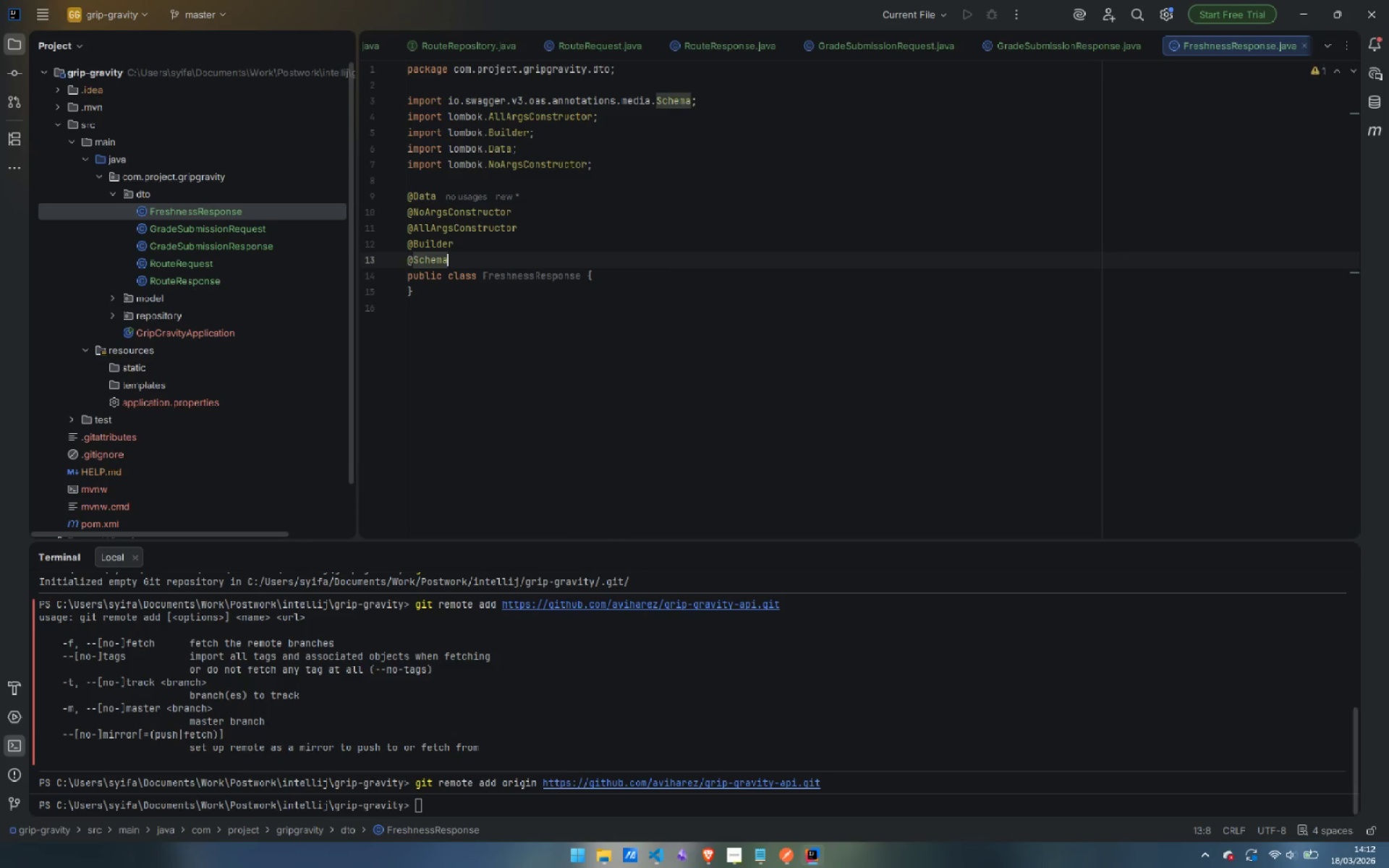 
type((des)
 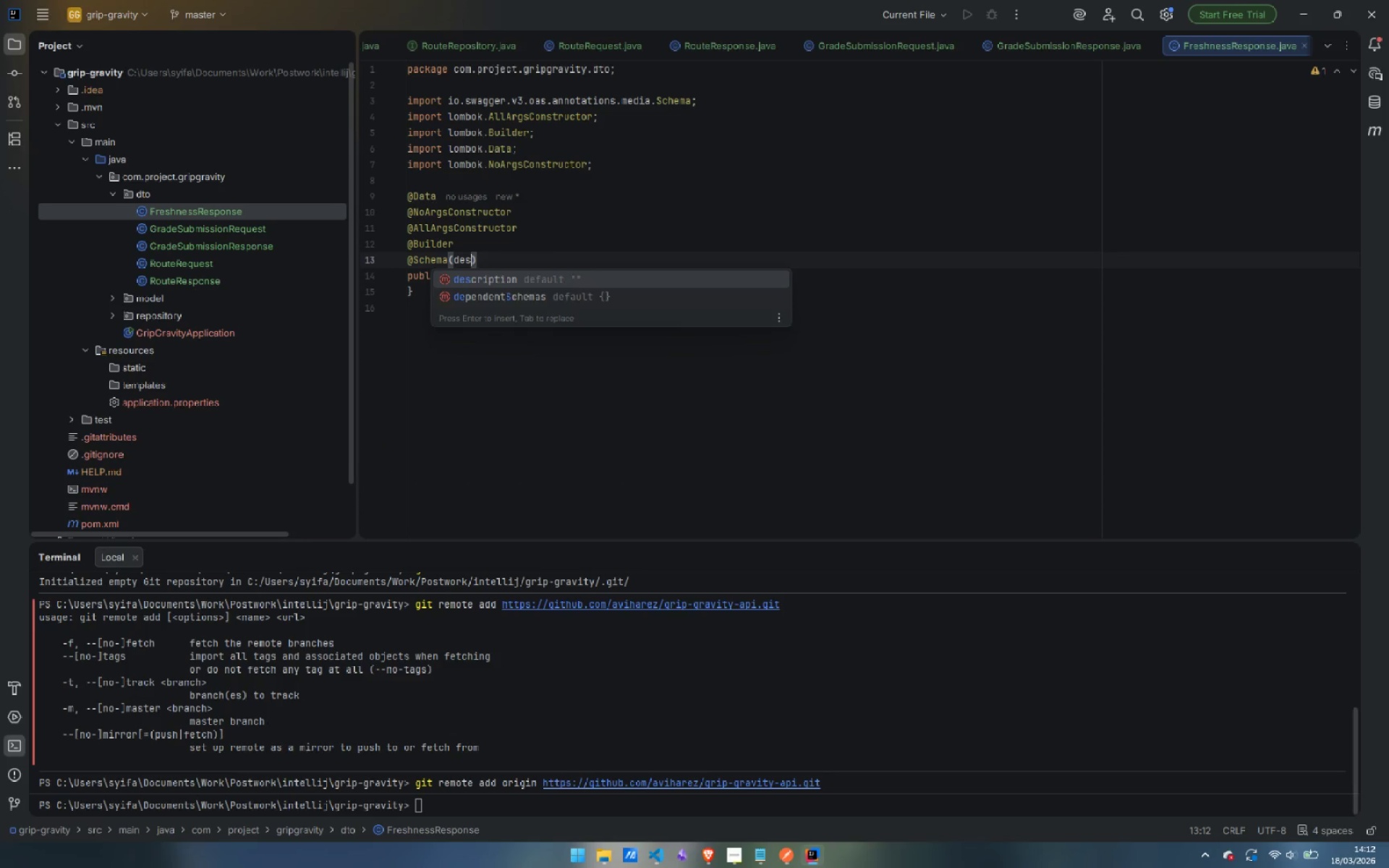 
key(Enter)
 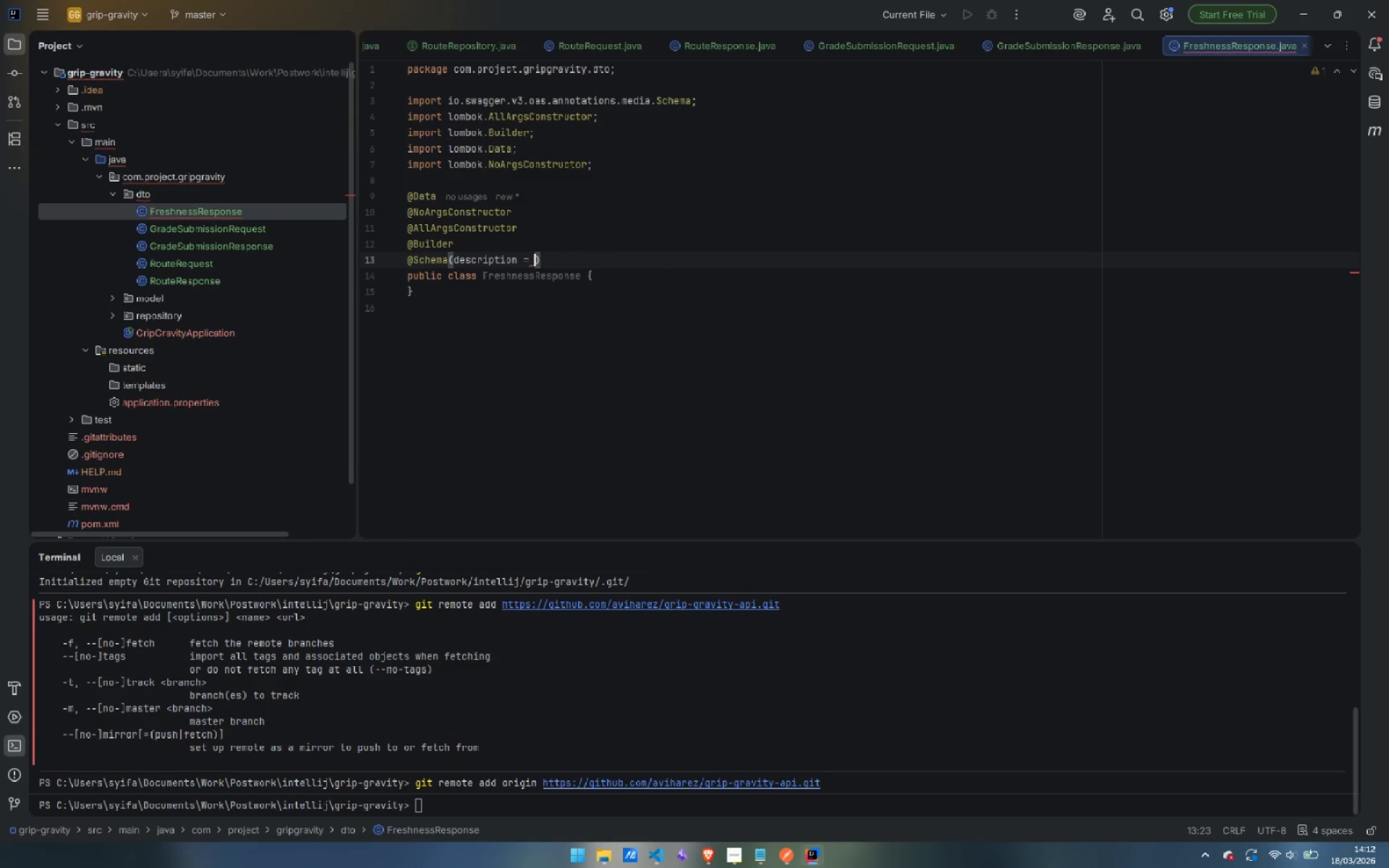 
type("Freshness score for a wall section based on active route ages)
 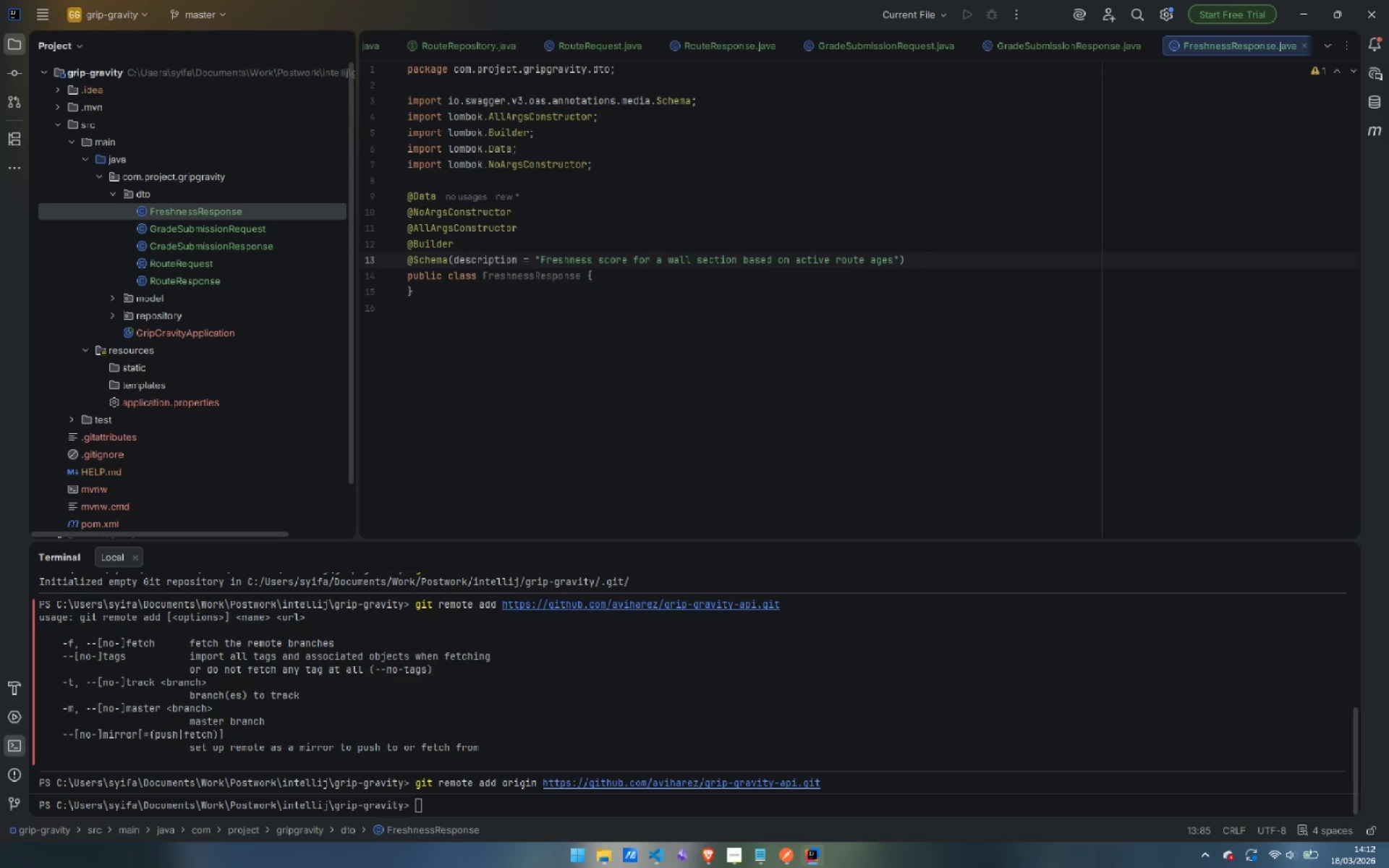 
key(ArrowDown)
 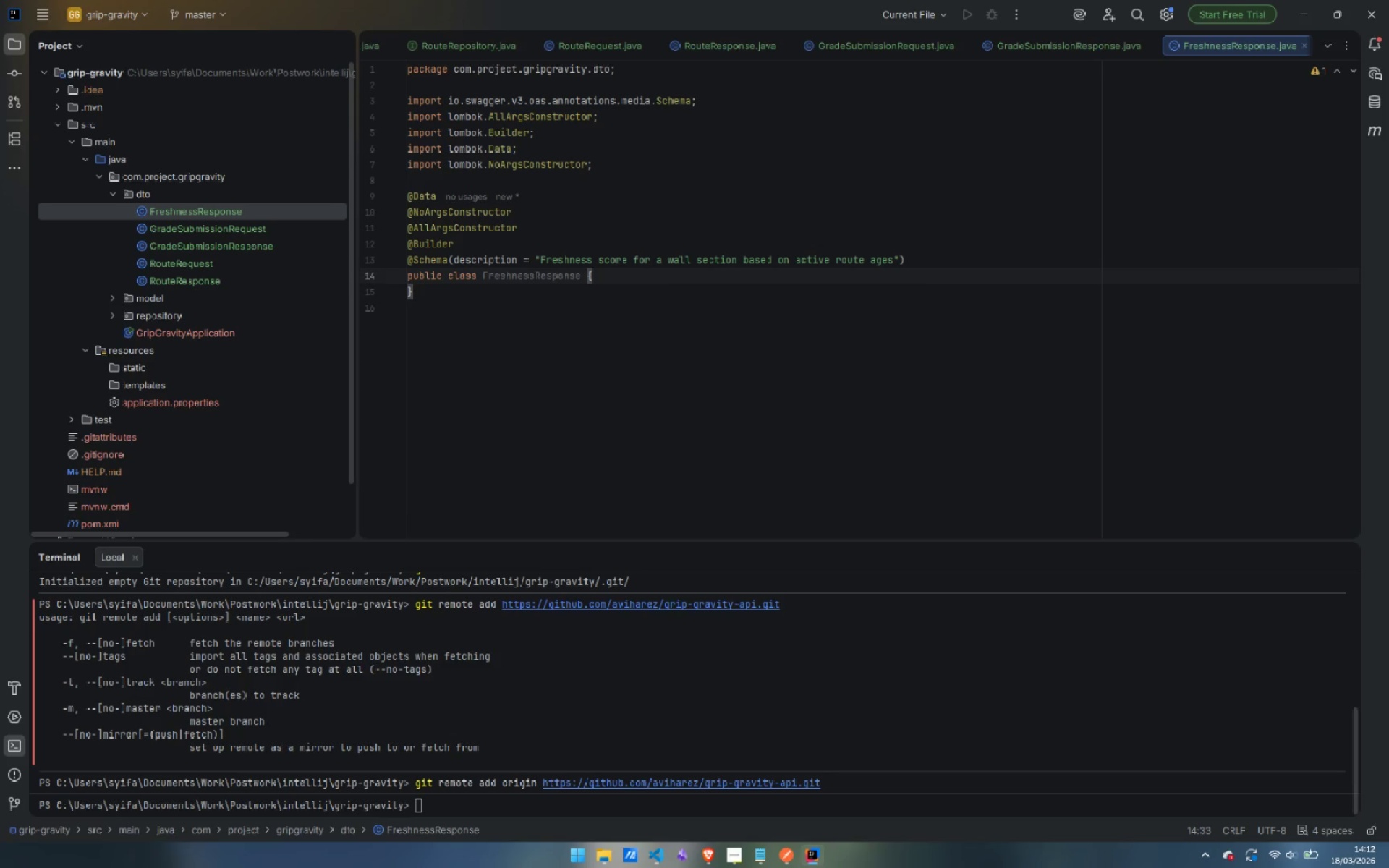 
key(Enter)
 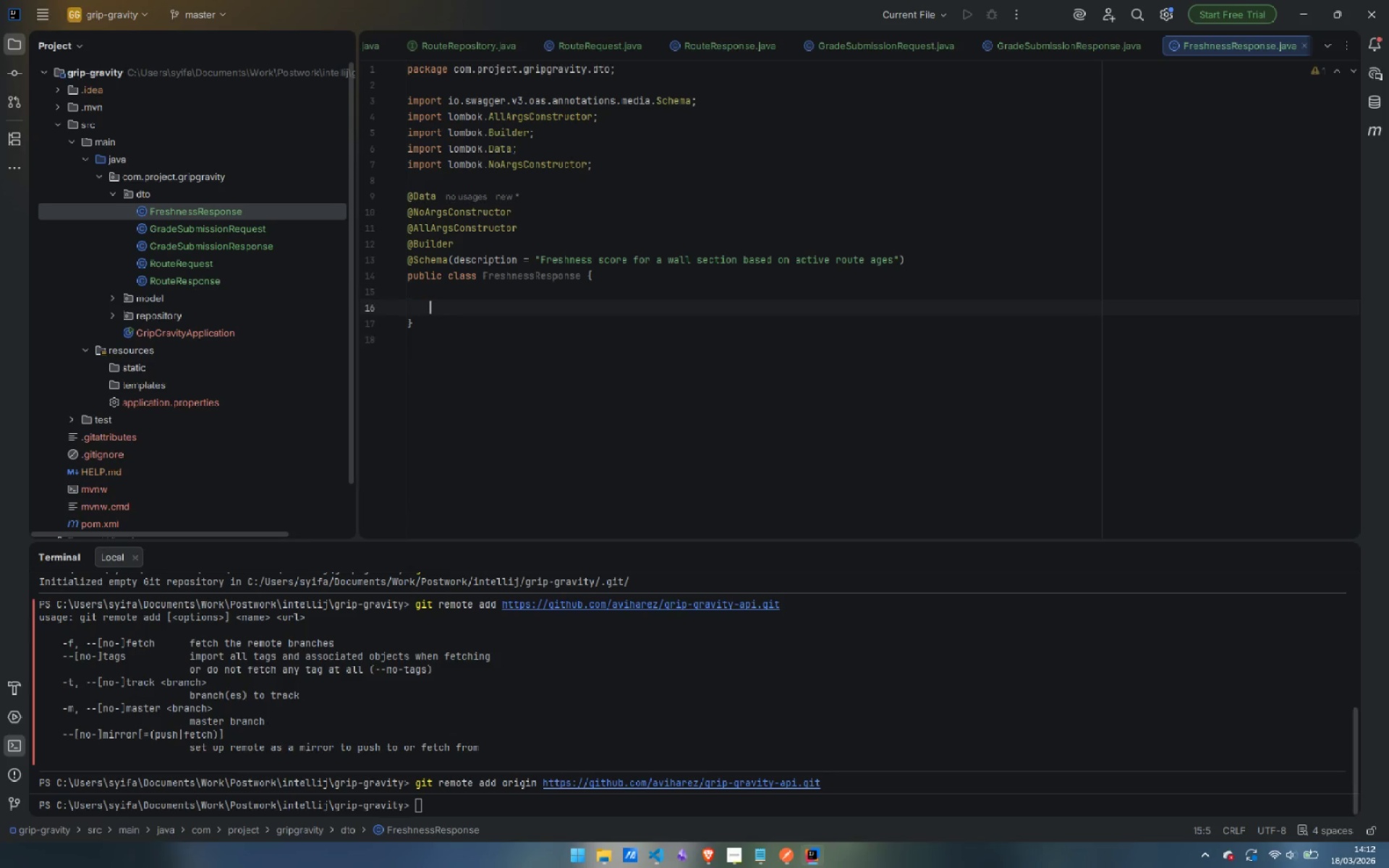 
key(Enter)
 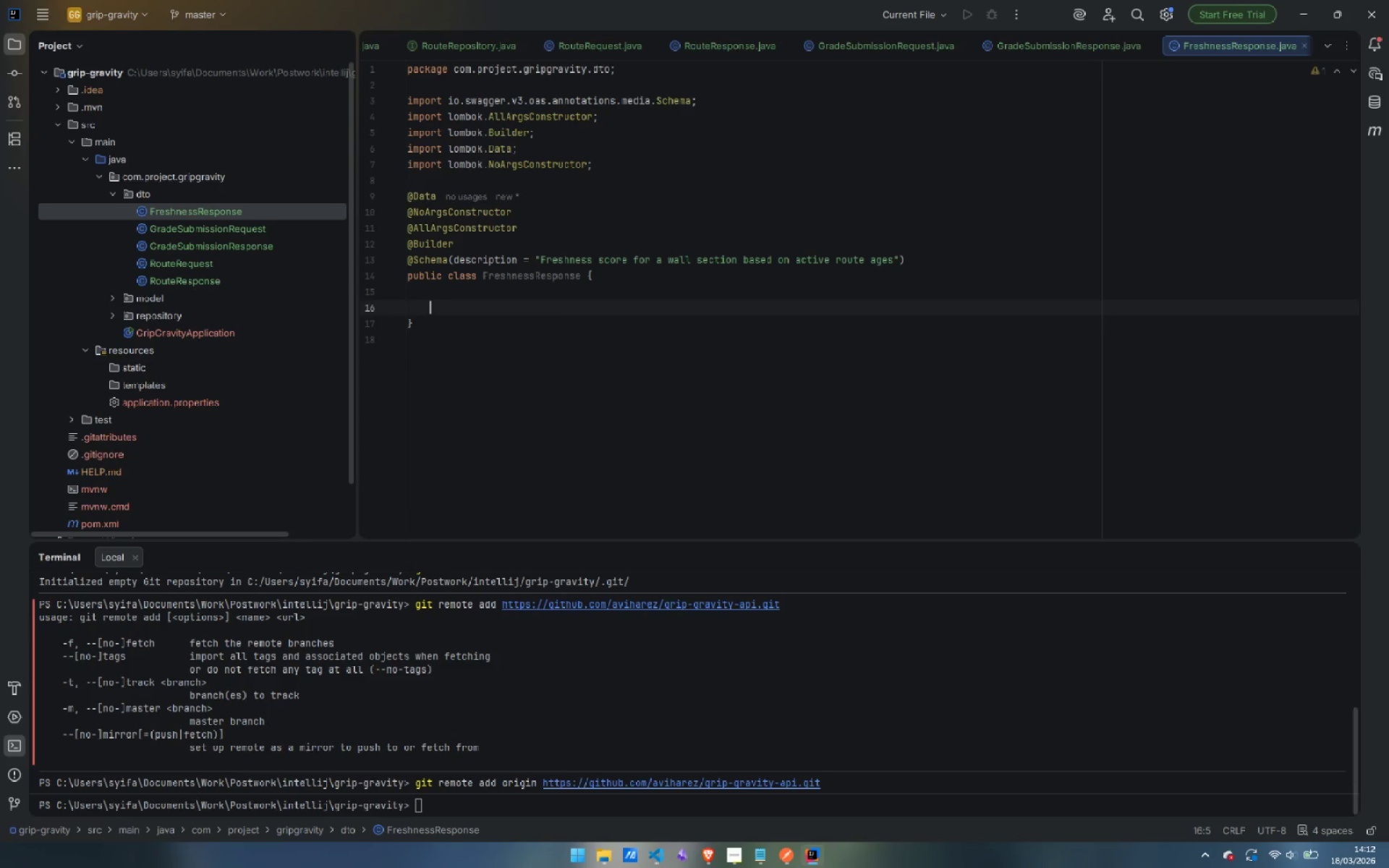 
key(Enter)
 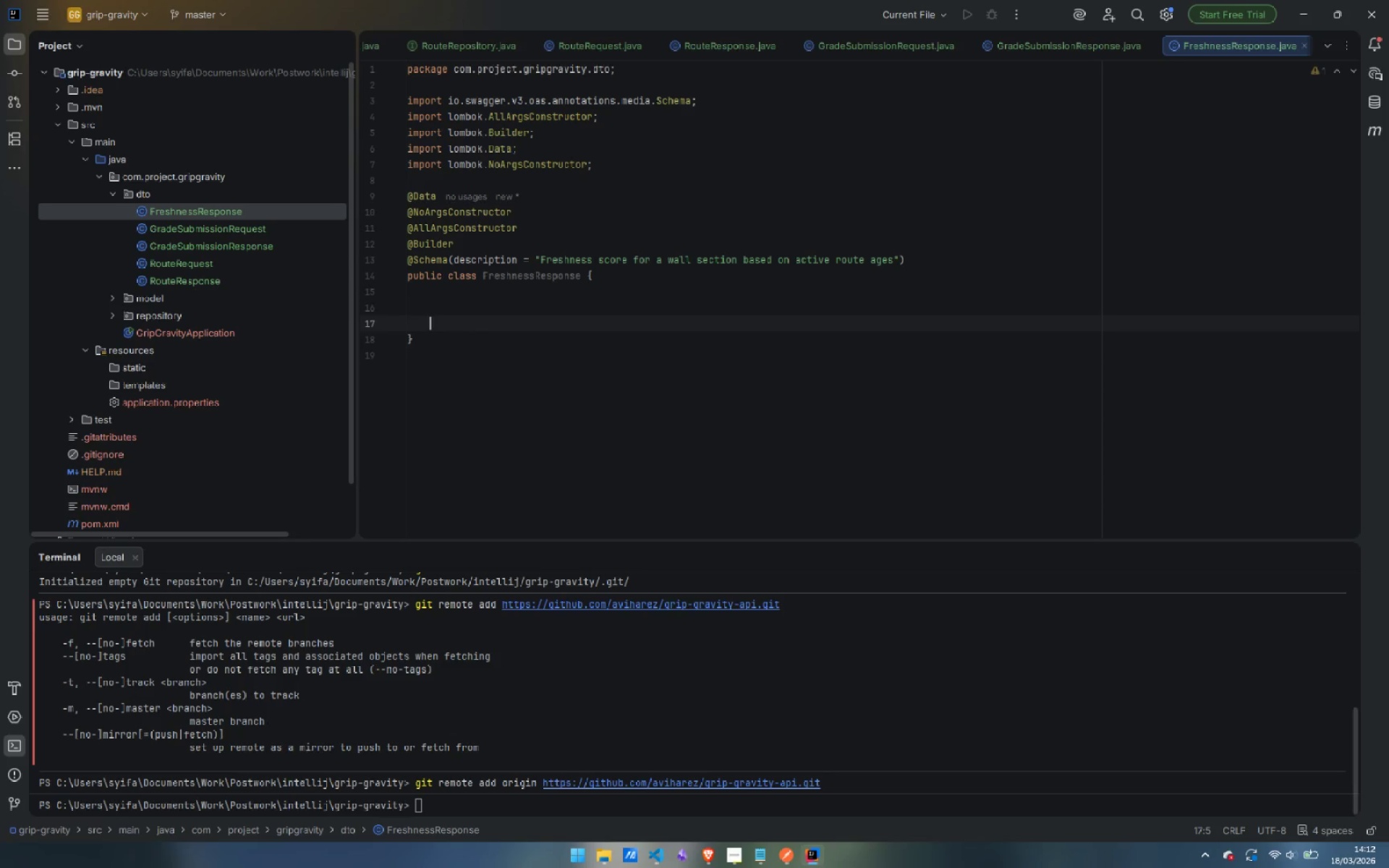 
key(ArrowUp)
 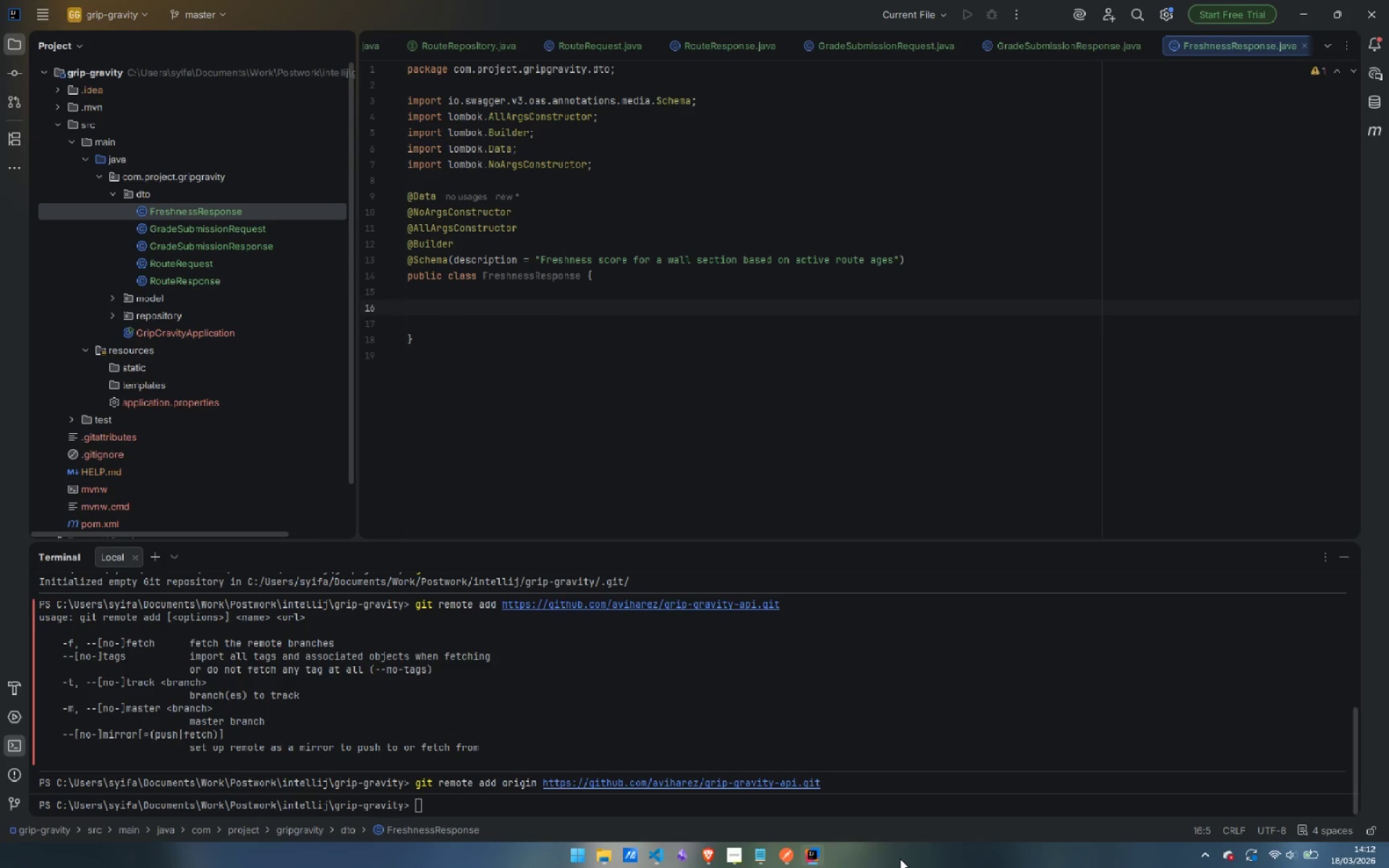 
wait(5.36)
 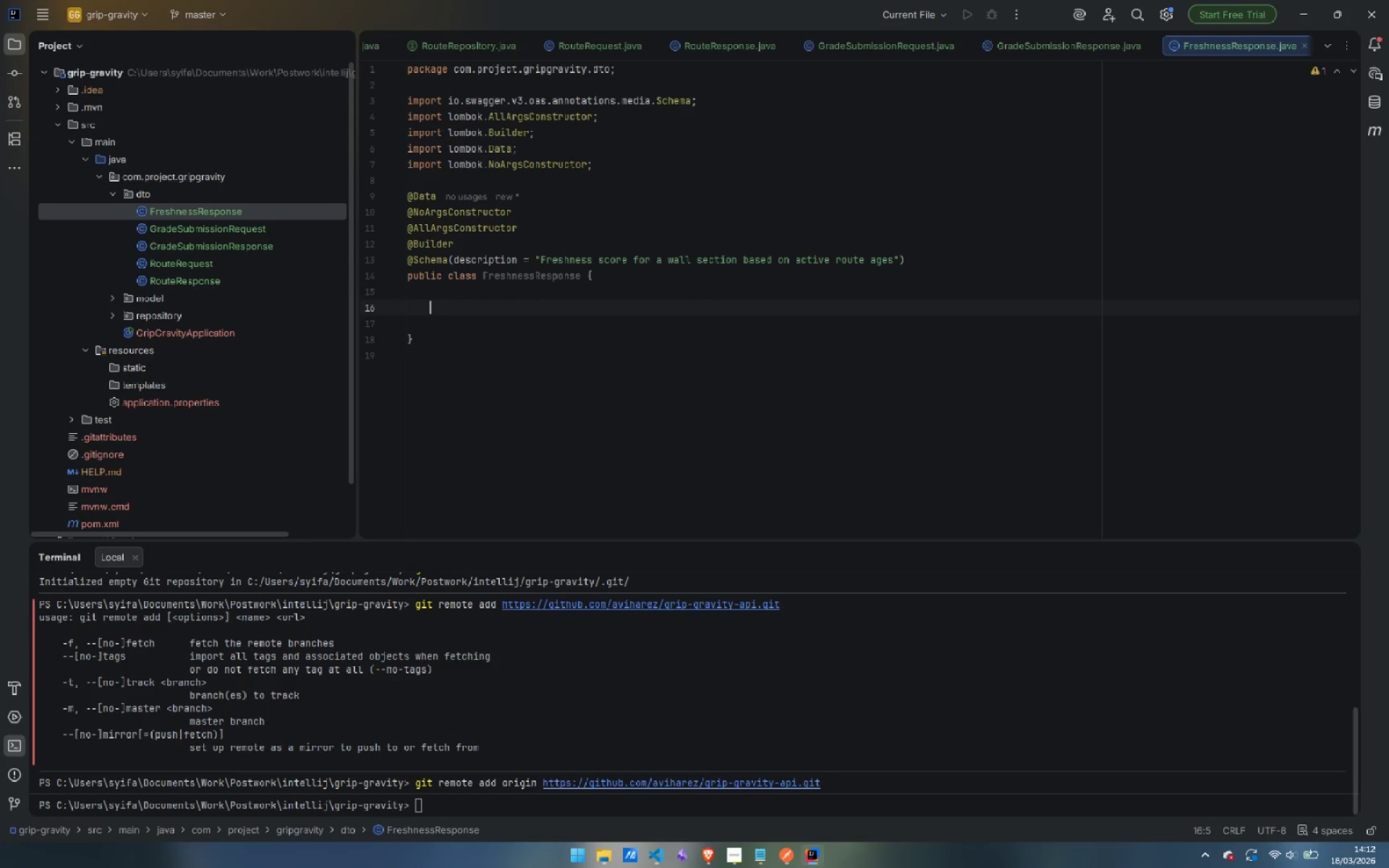 
left_click([738, 855])